 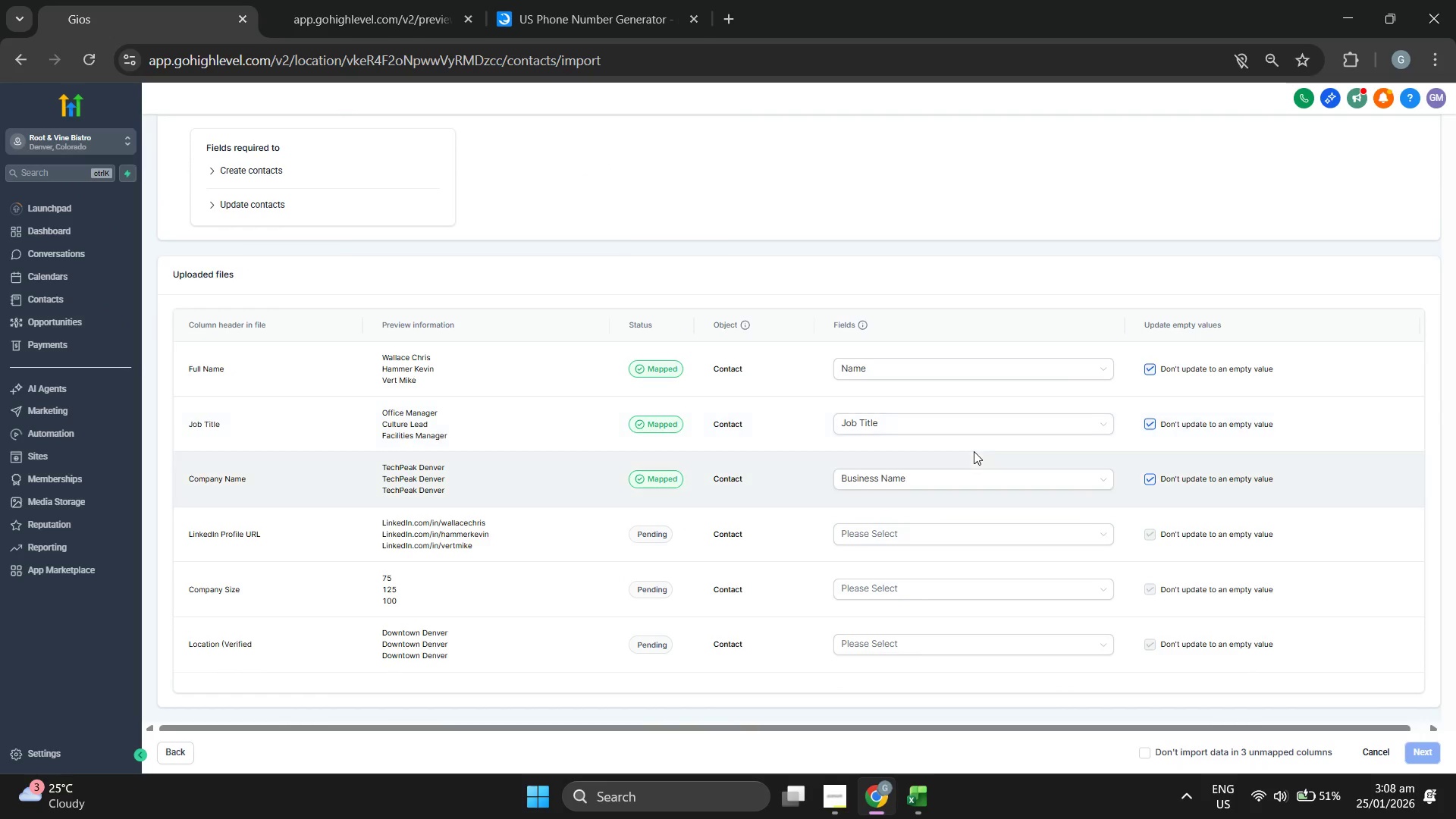 
scroll: coordinate [970, 417], scroll_direction: down, amount: 1.0
 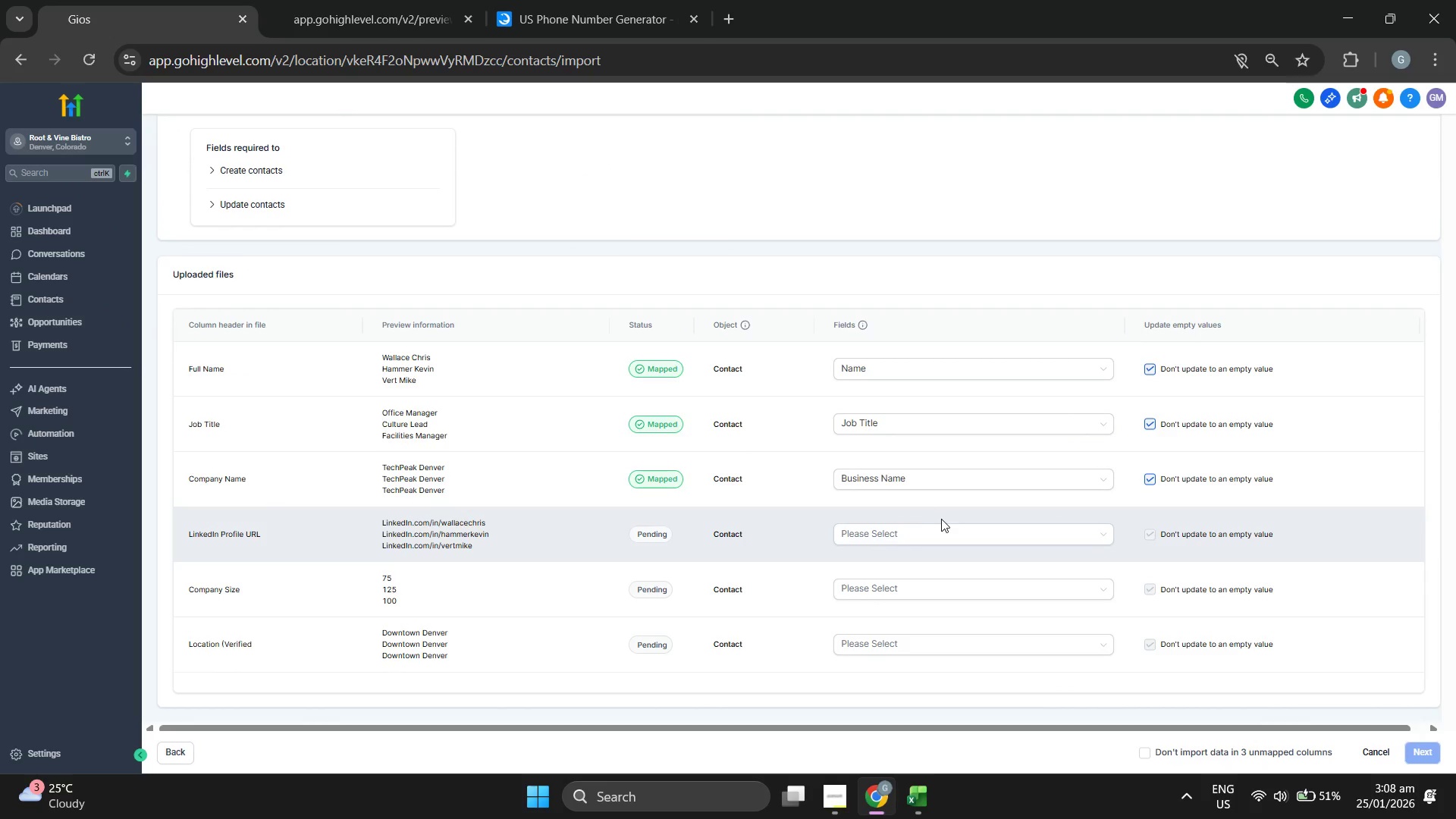 
left_click([943, 529])
 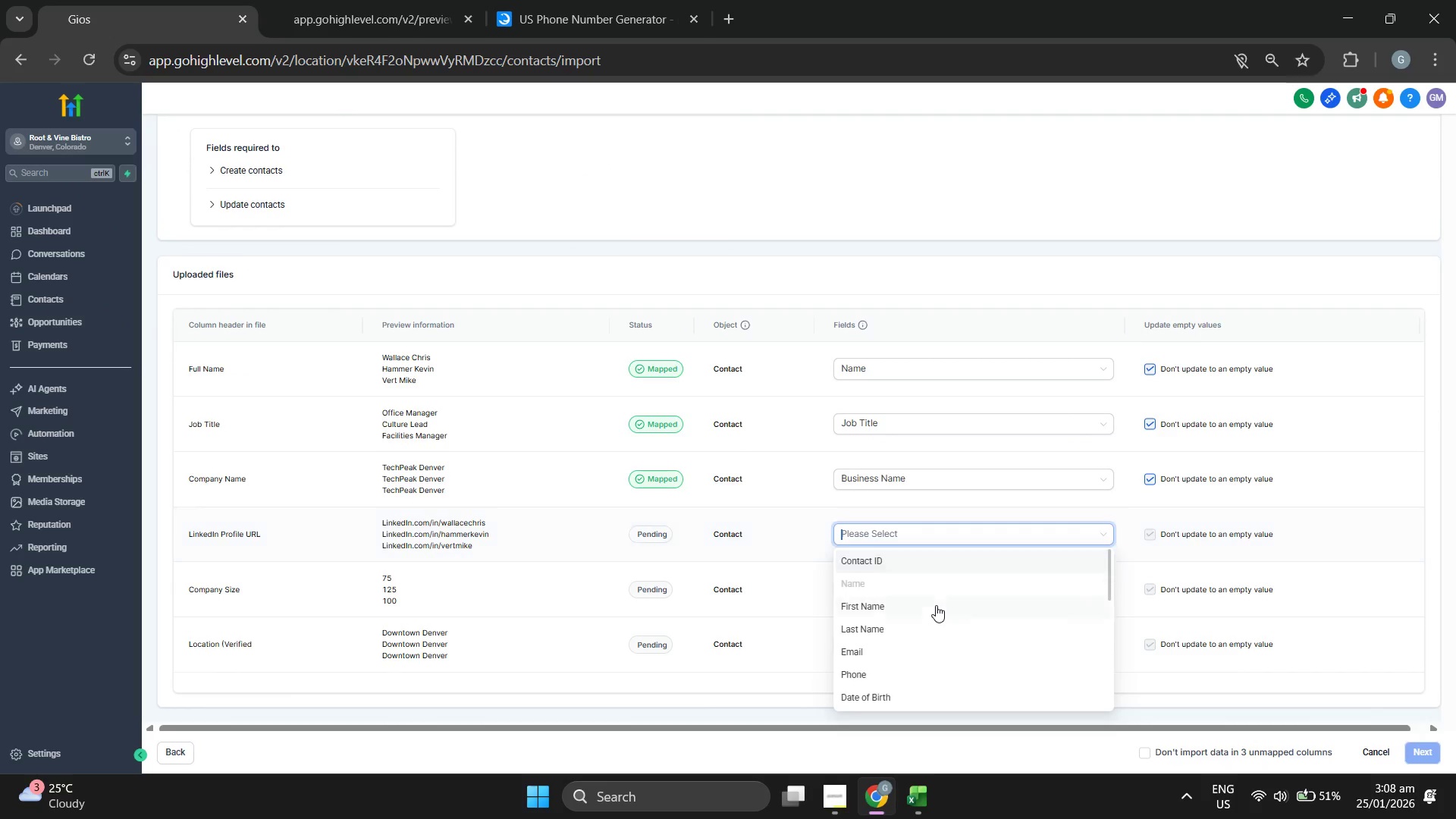 
scroll: coordinate [931, 632], scroll_direction: down, amount: 7.0
 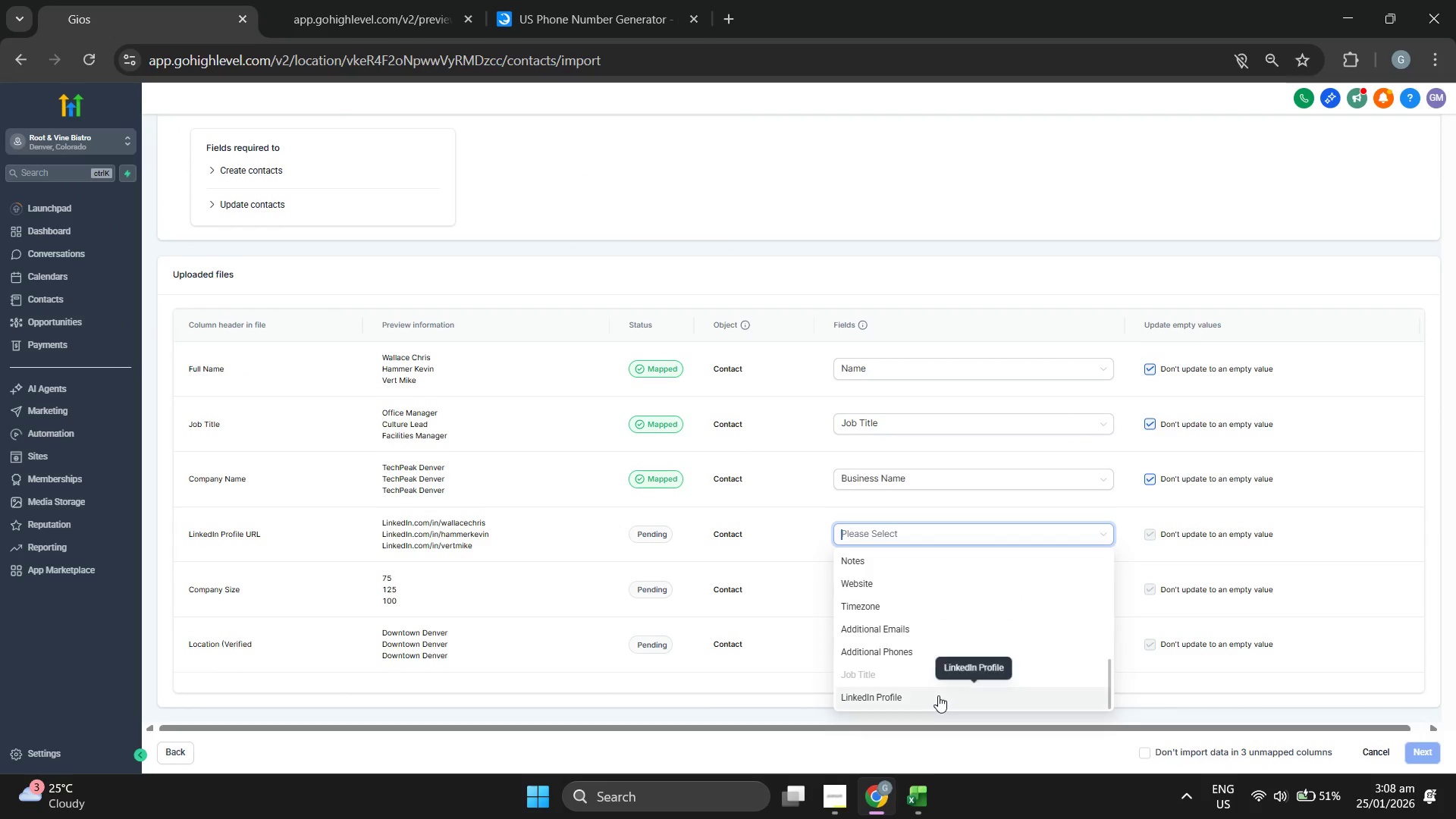 
left_click([938, 695])
 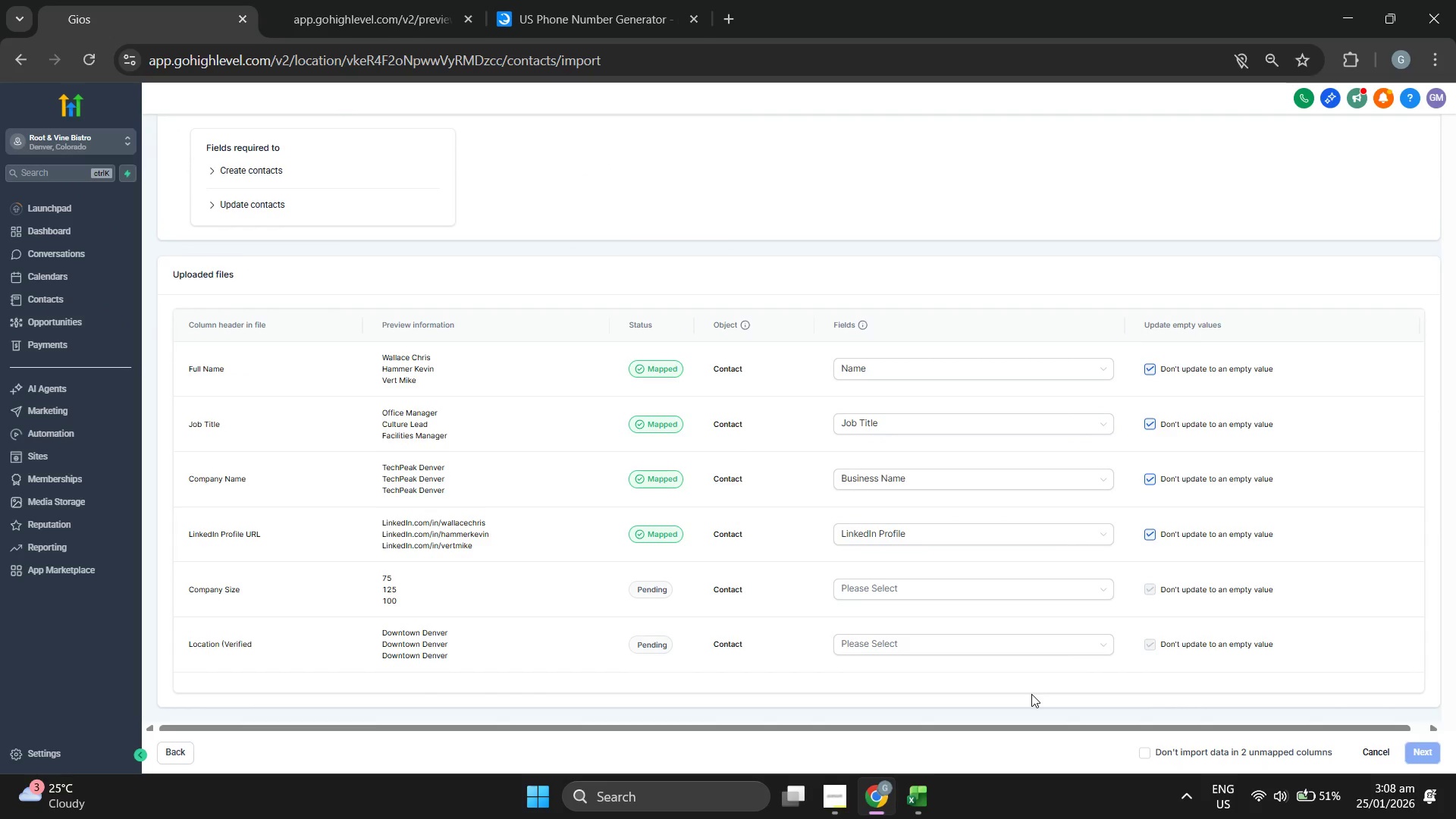 
left_click([976, 645])
 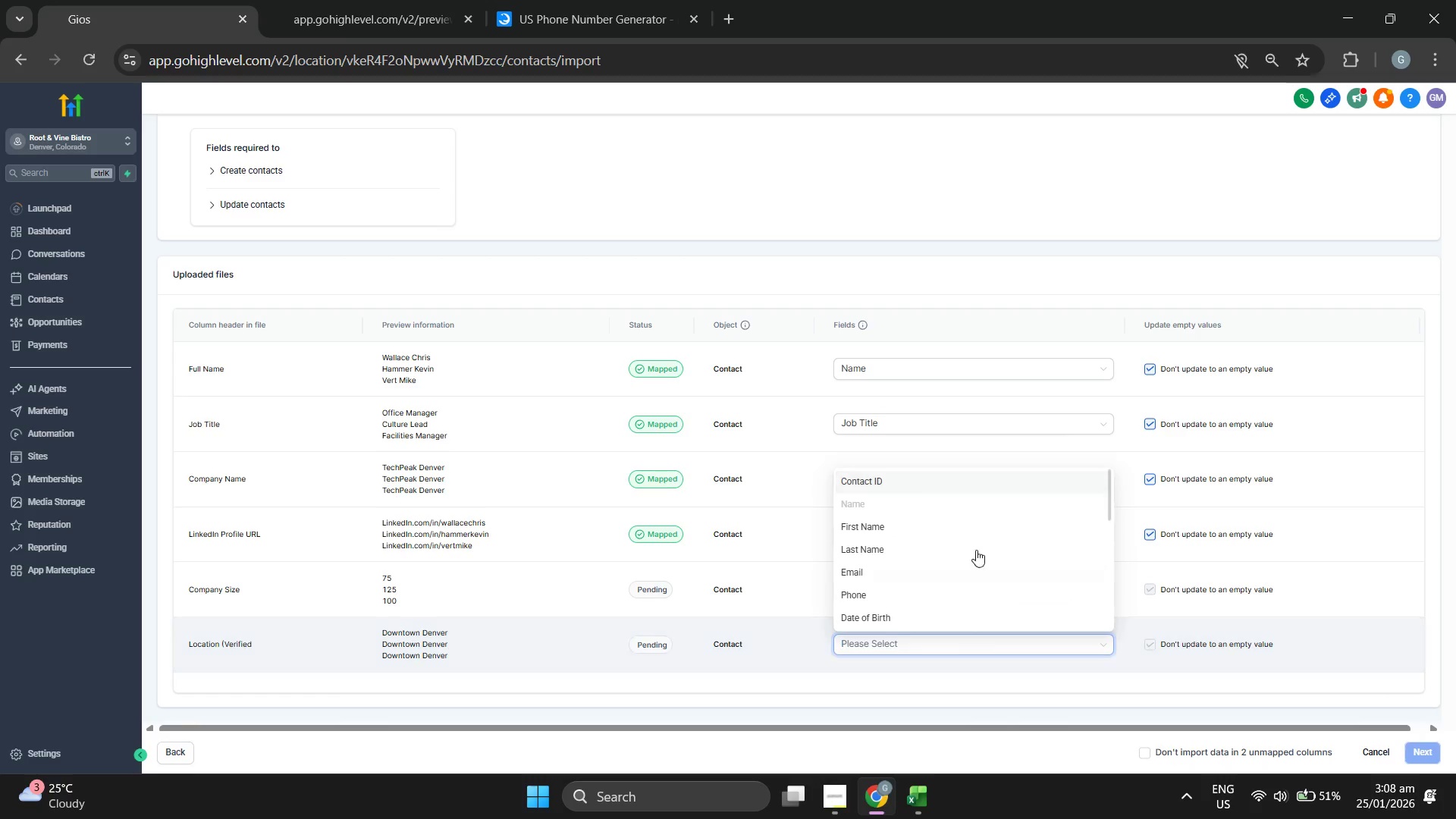 
scroll: coordinate [975, 540], scroll_direction: down, amount: 2.0
 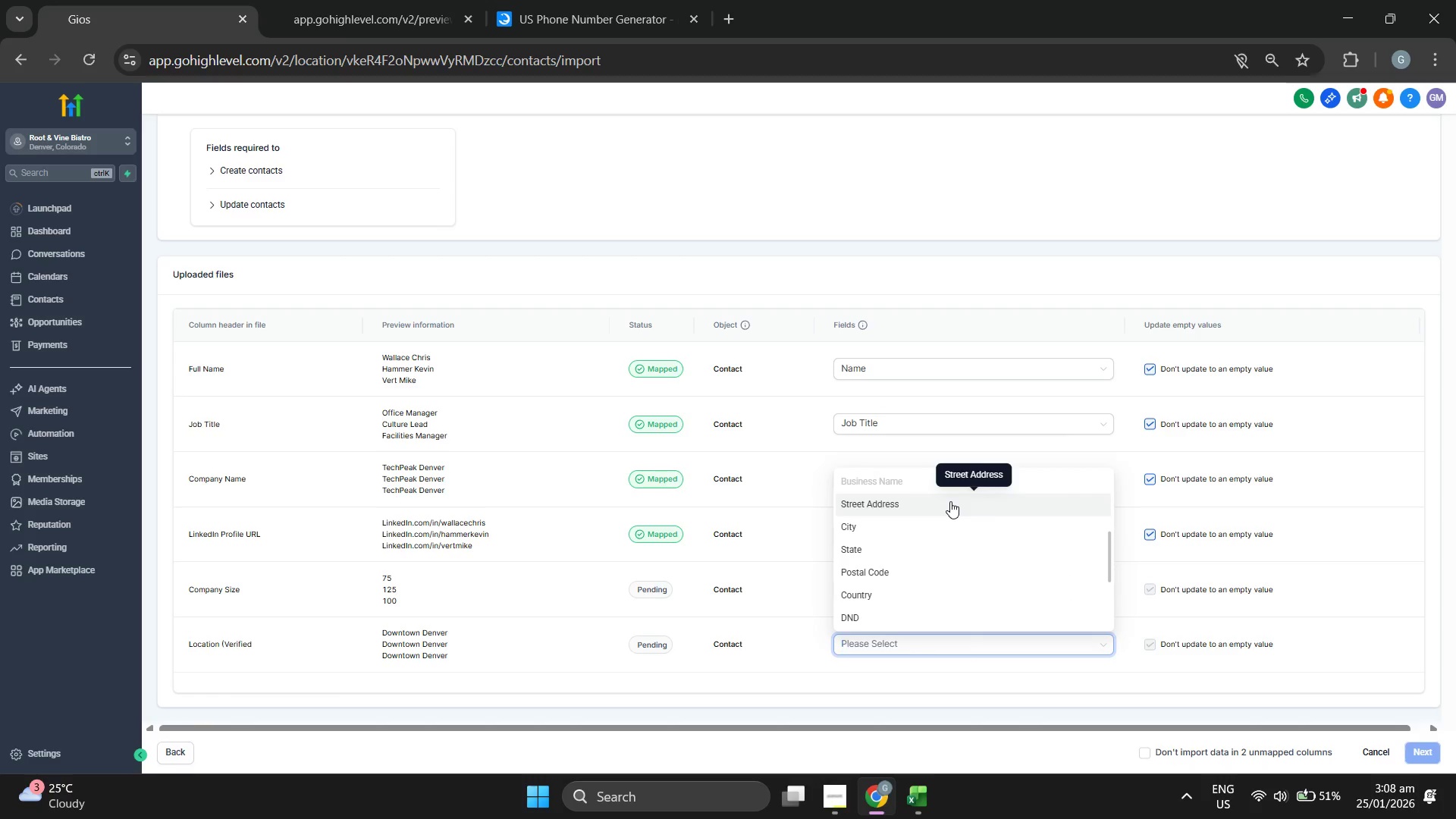 
left_click([950, 501])
 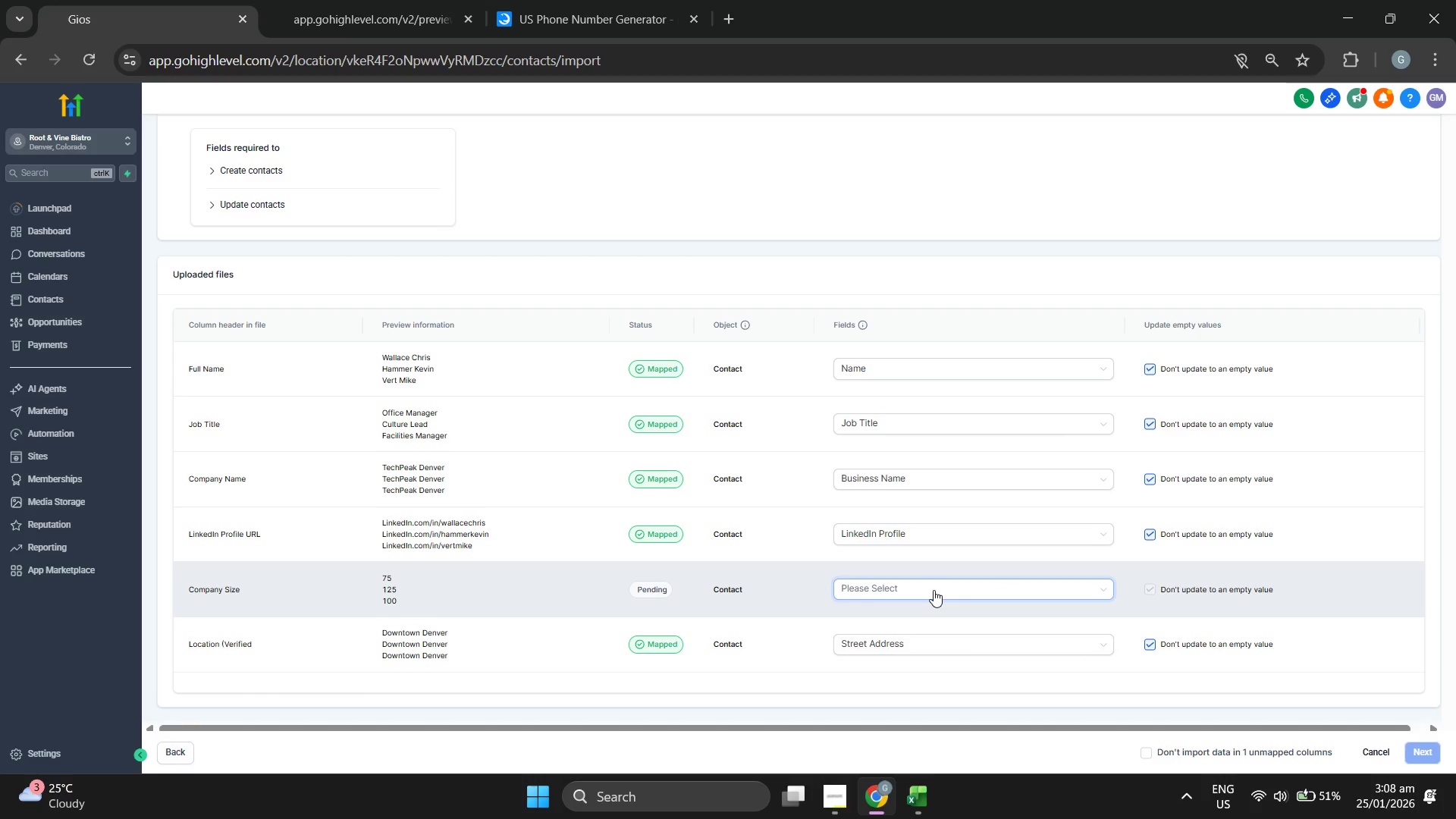 
wait(8.41)
 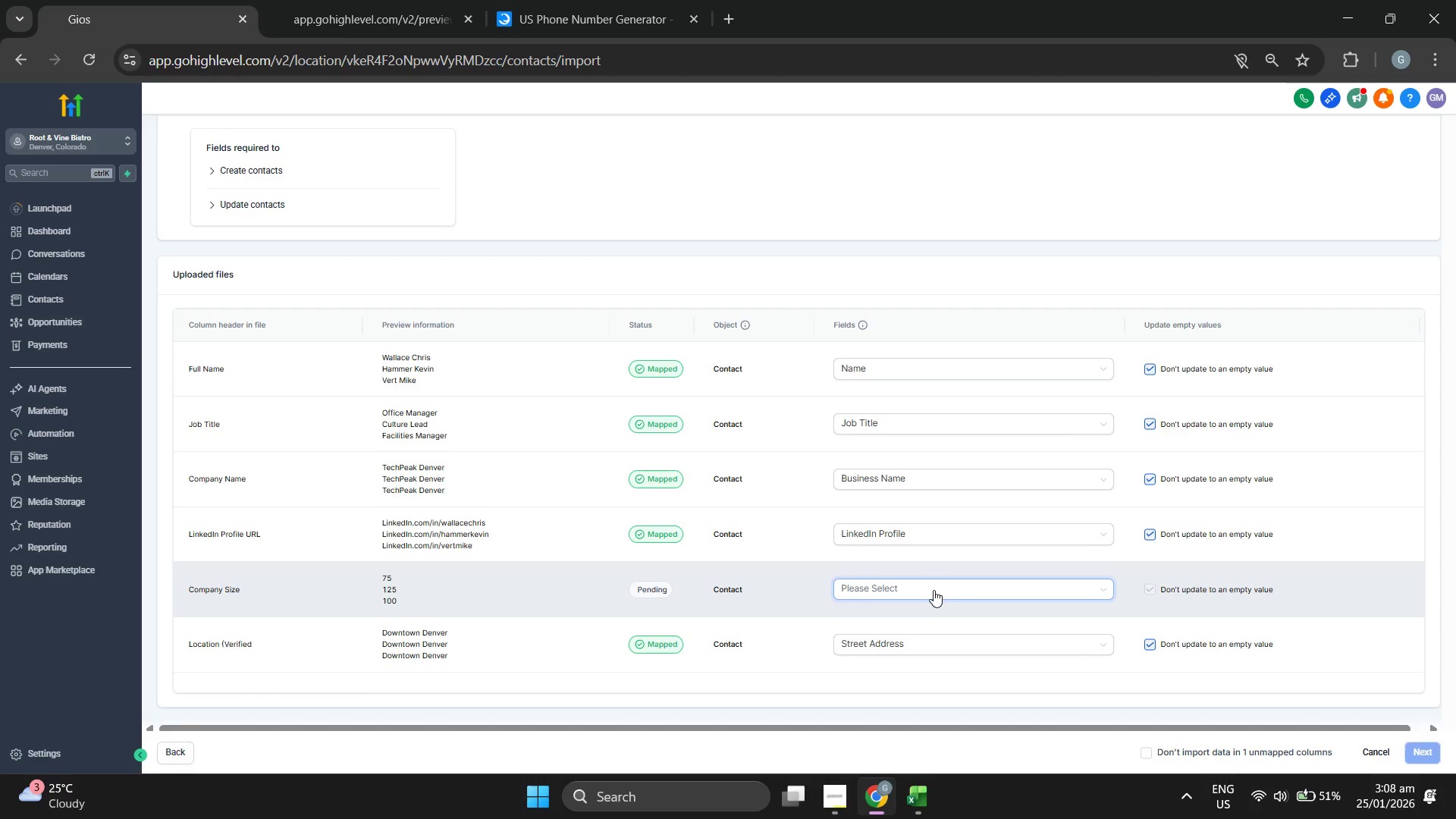 
left_click([74, 576])
 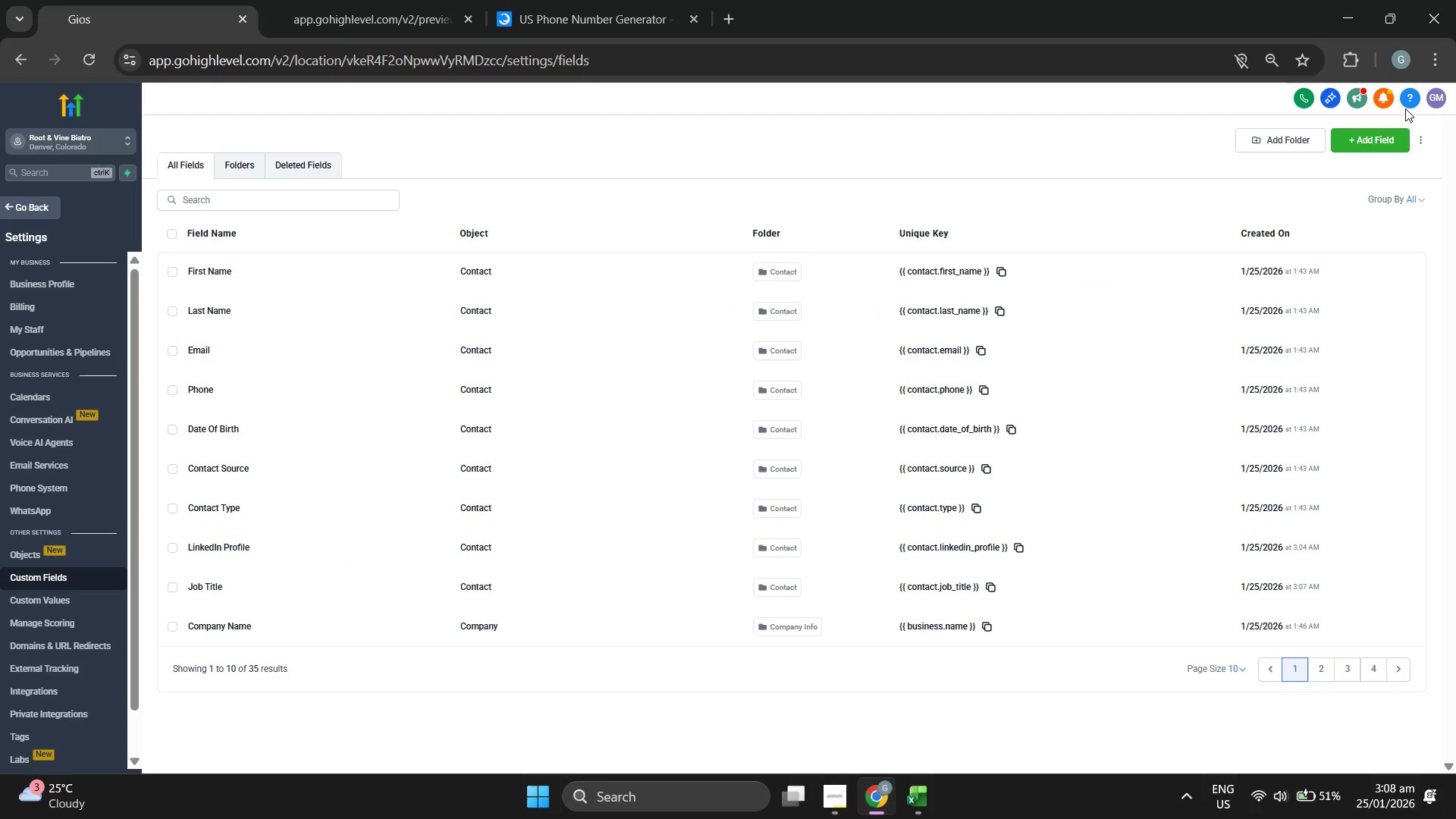 
left_click([1371, 140])
 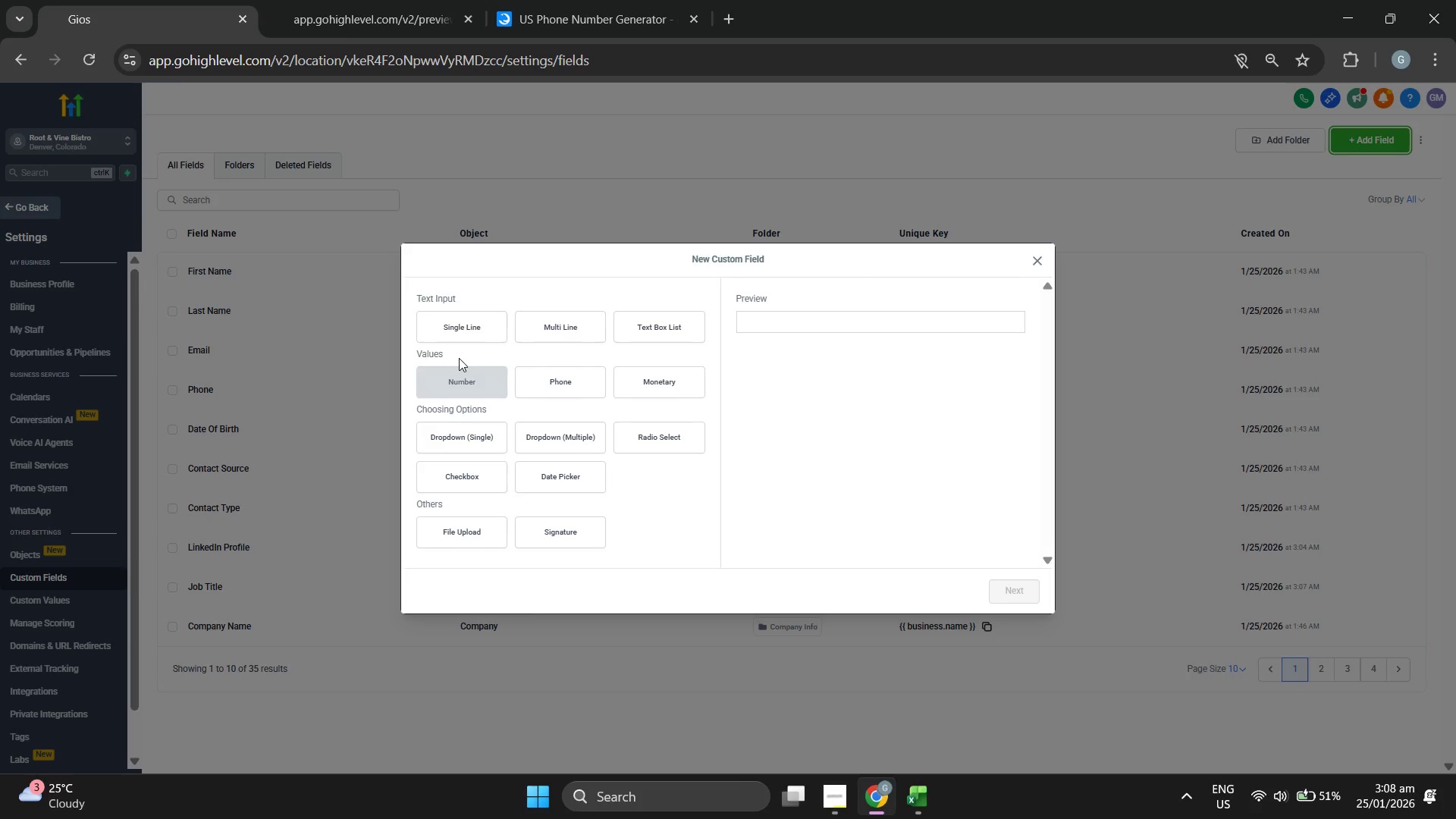 
left_click([454, 324])
 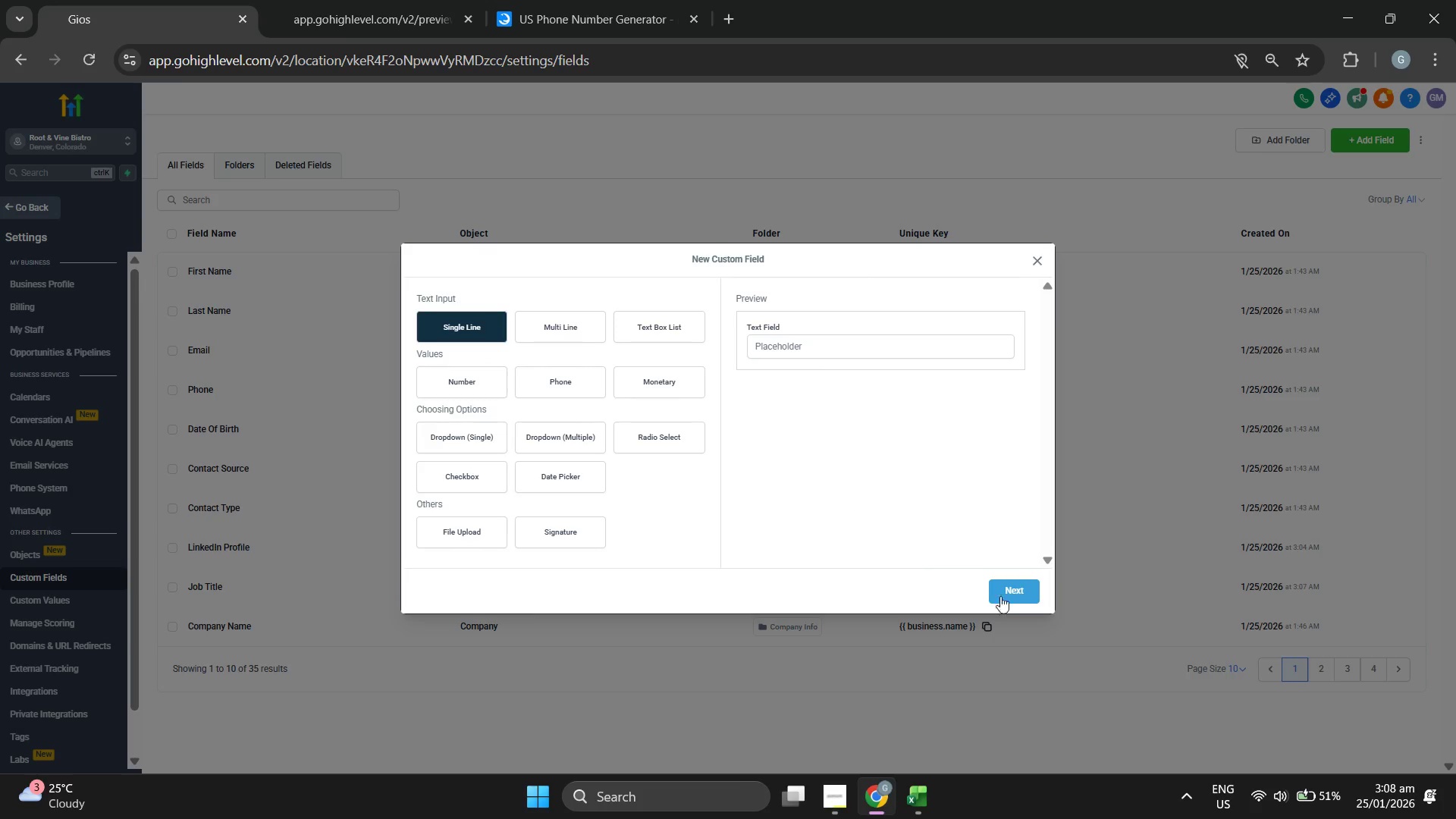 
left_click([1028, 593])
 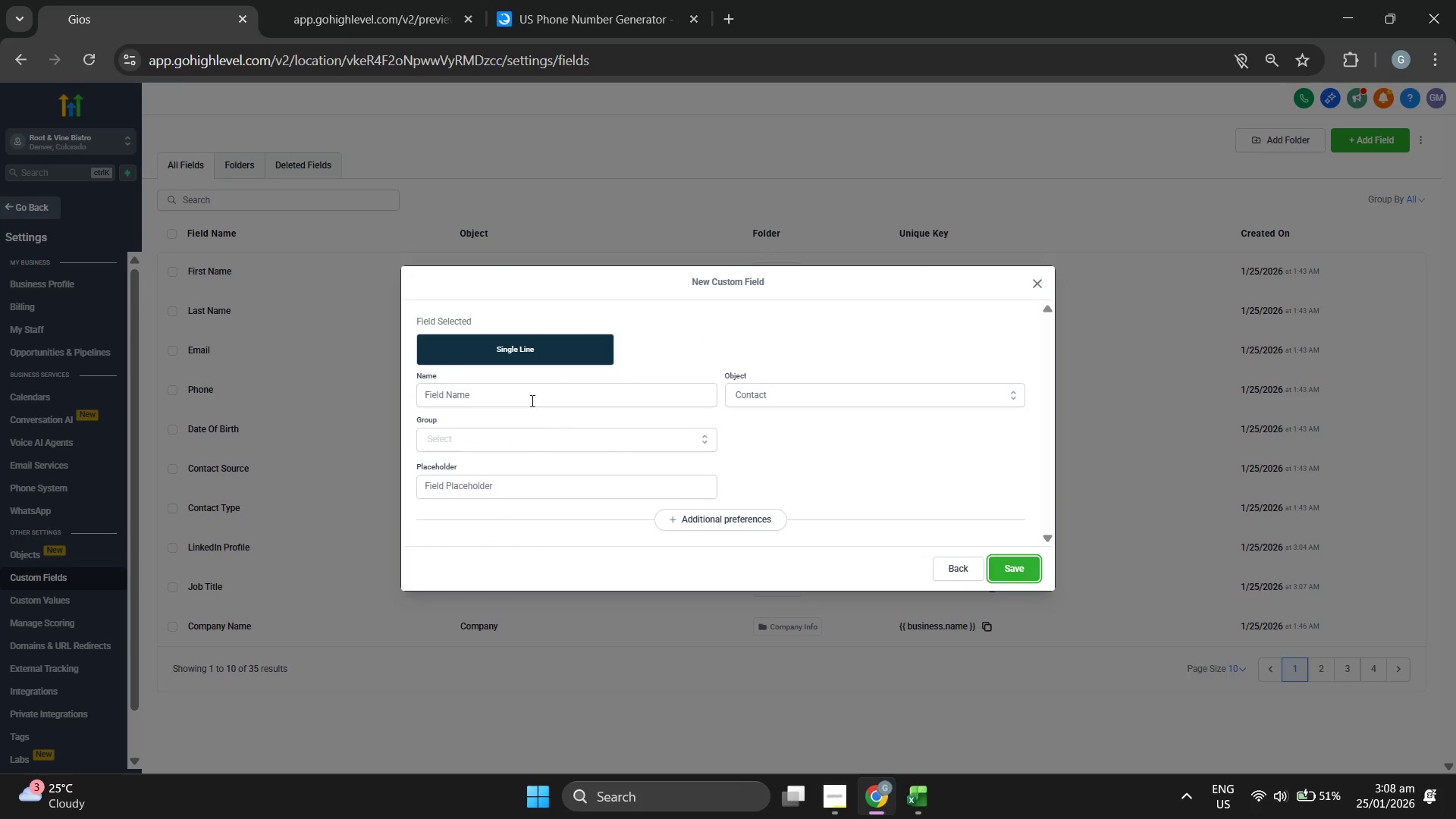 
left_click([531, 397])
 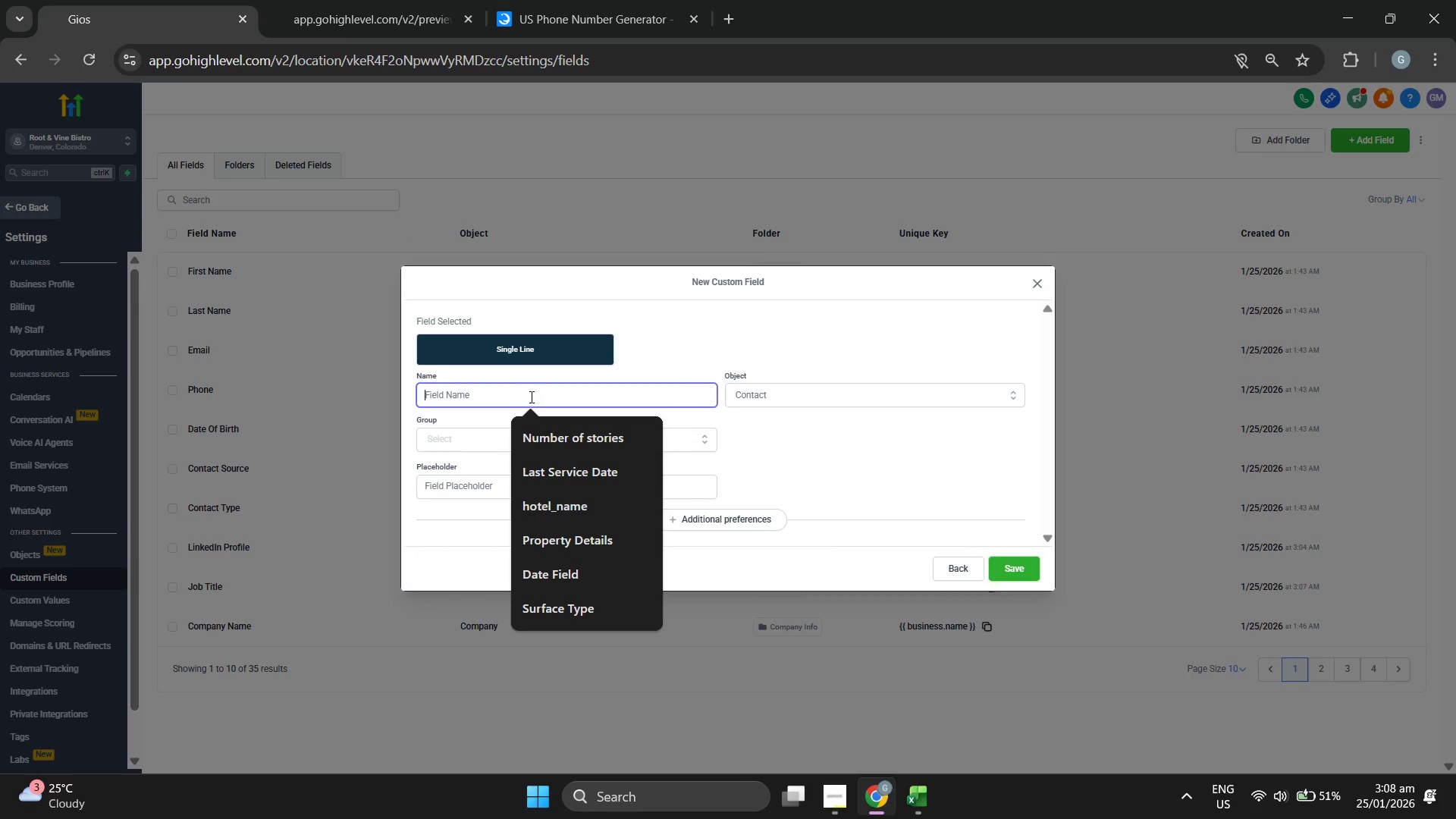 
type(Cop)
key(Backspace)
type(mpany sizse)
key(Backspace)
key(Backspace)
type(e)
 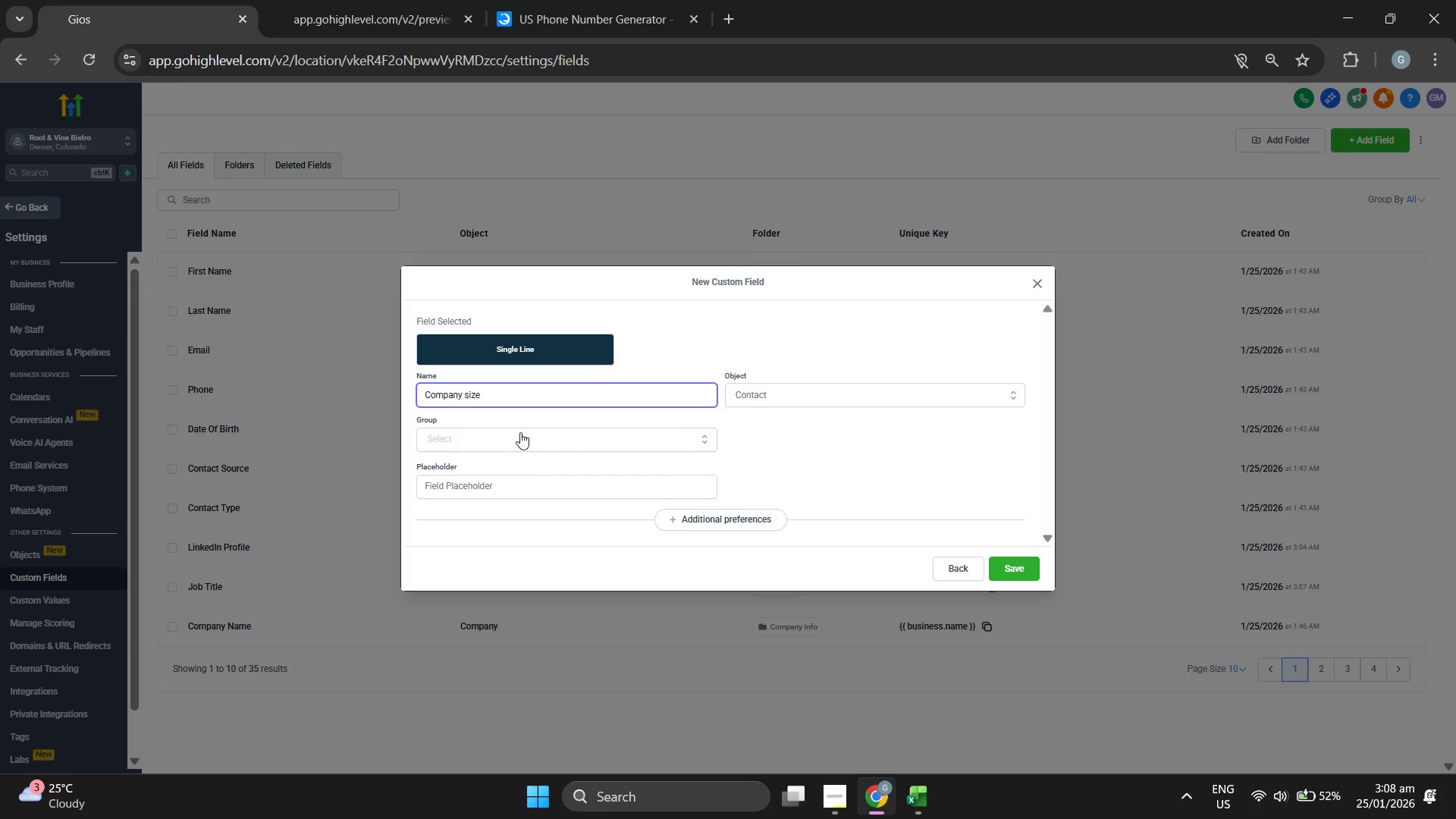 
left_click([519, 428])
 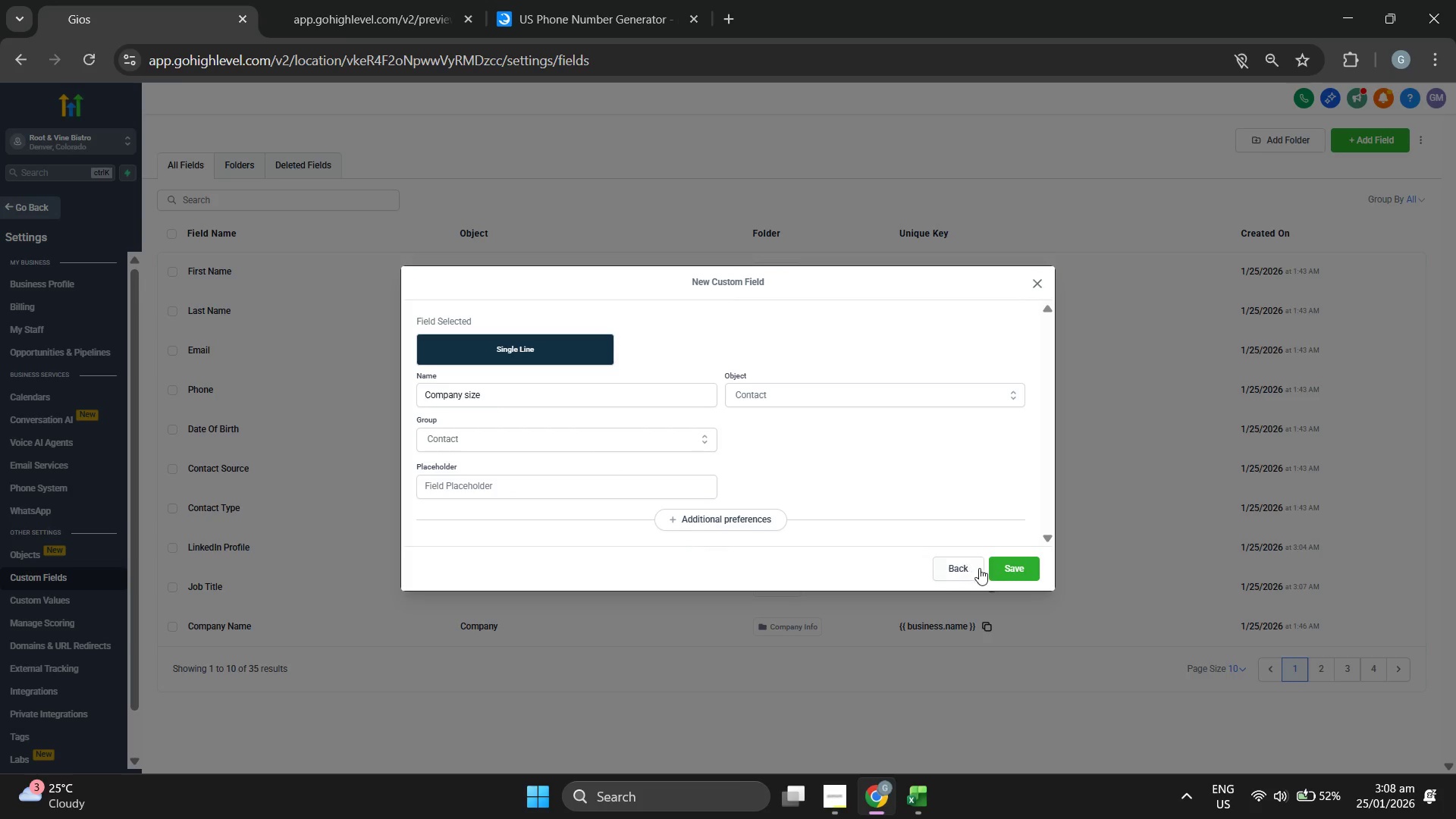 
left_click([1003, 568])
 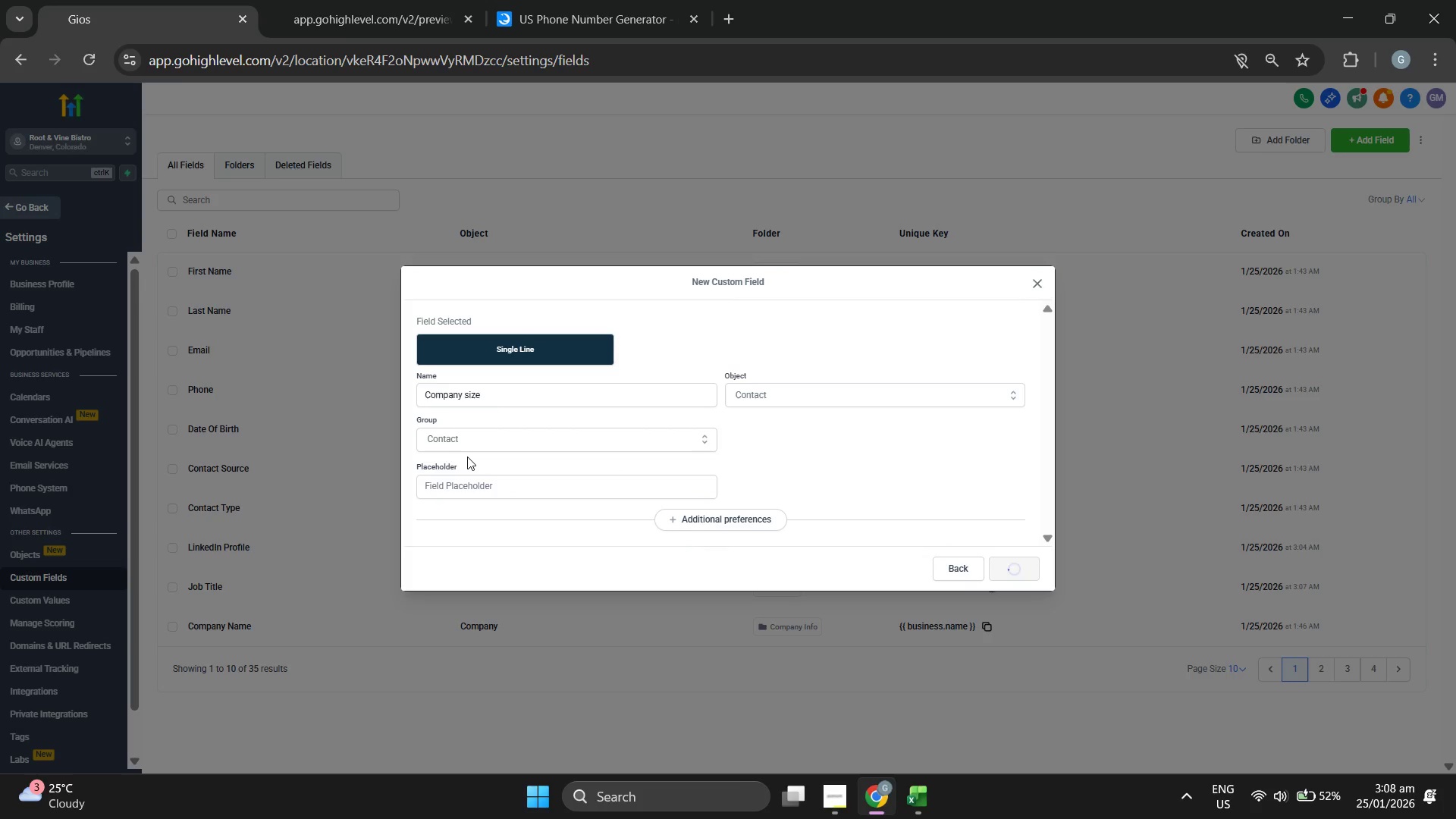 
mouse_move([460, 459])
 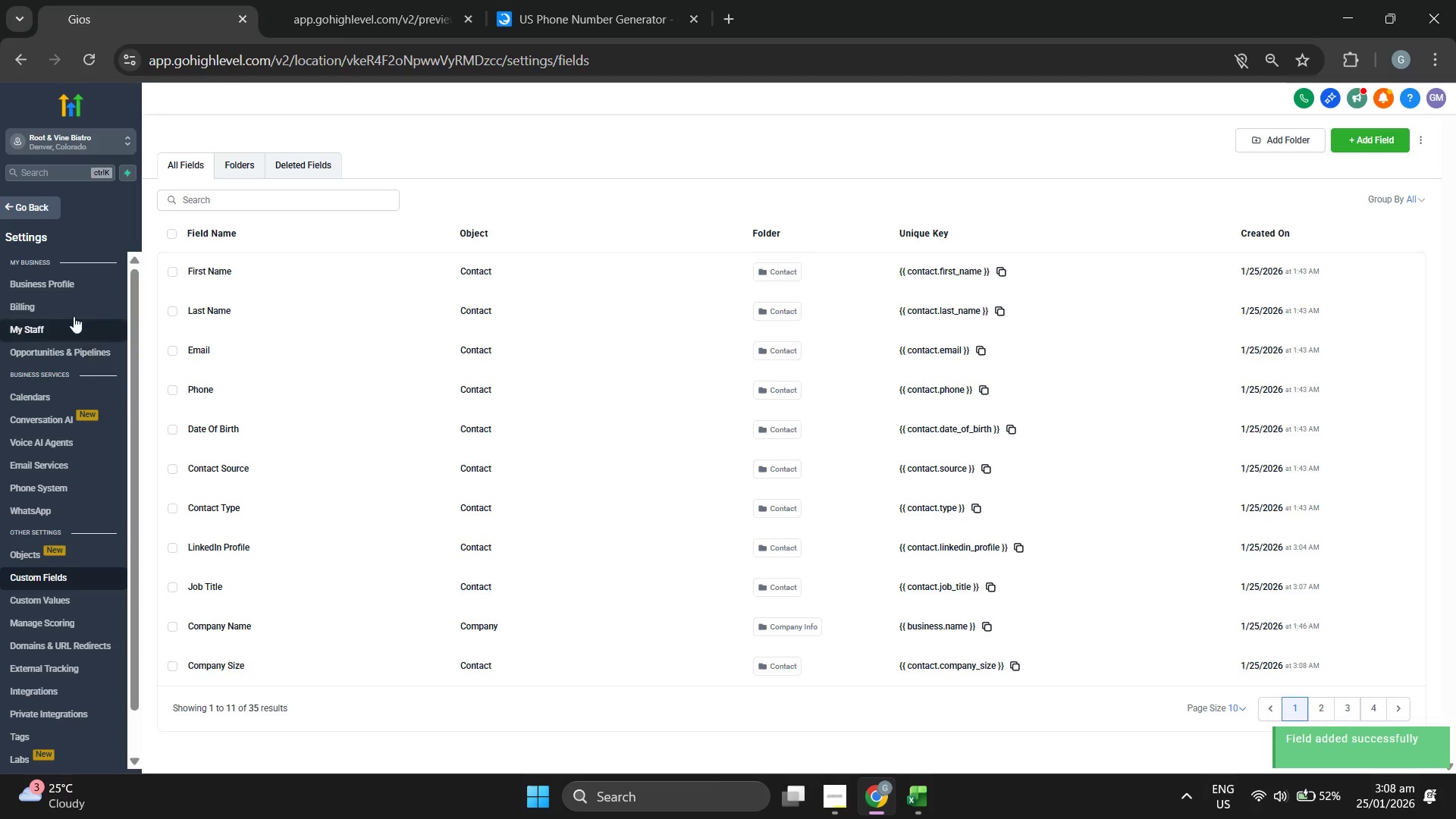 
left_click([42, 210])
 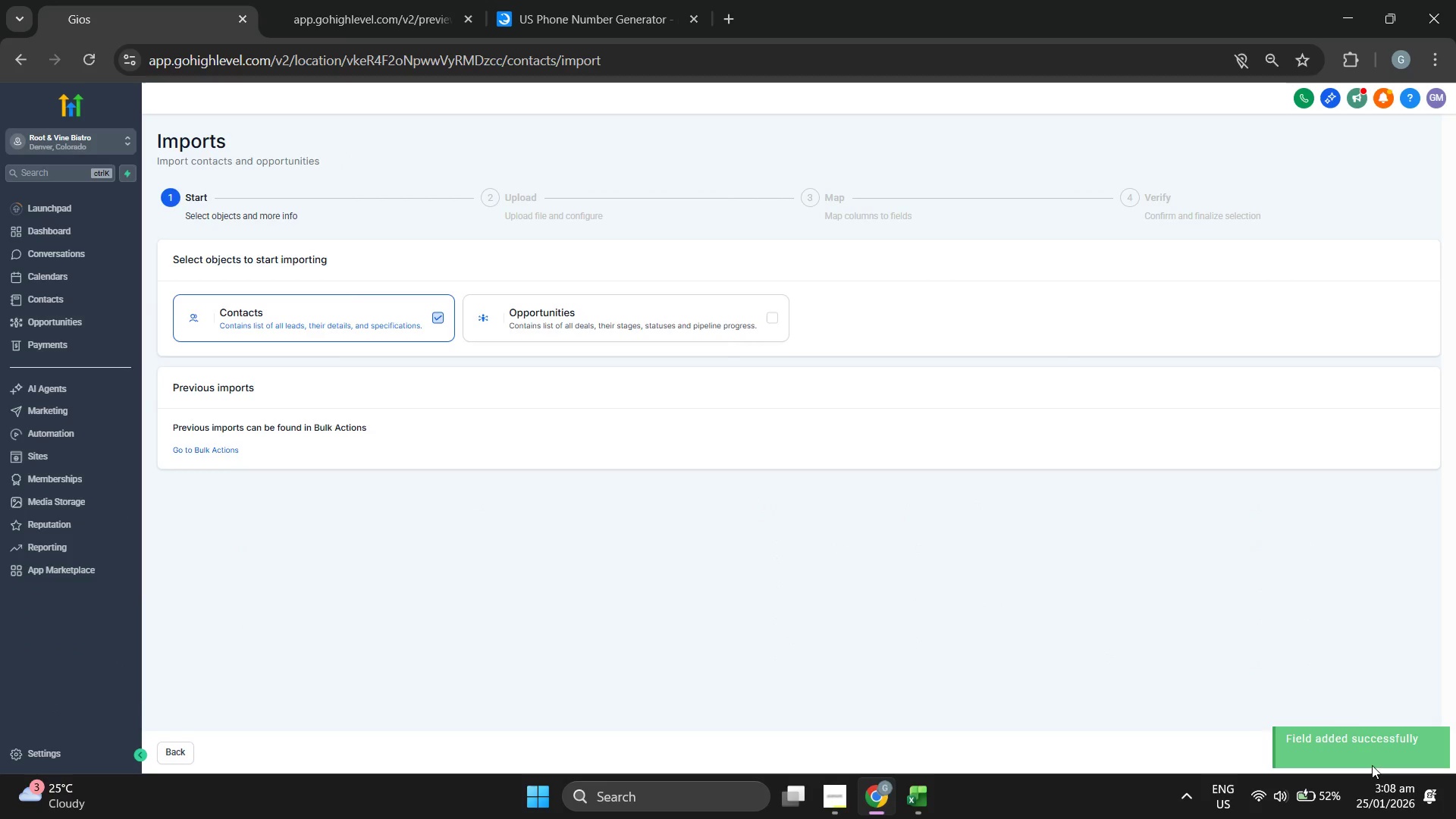 
left_click([1323, 691])
 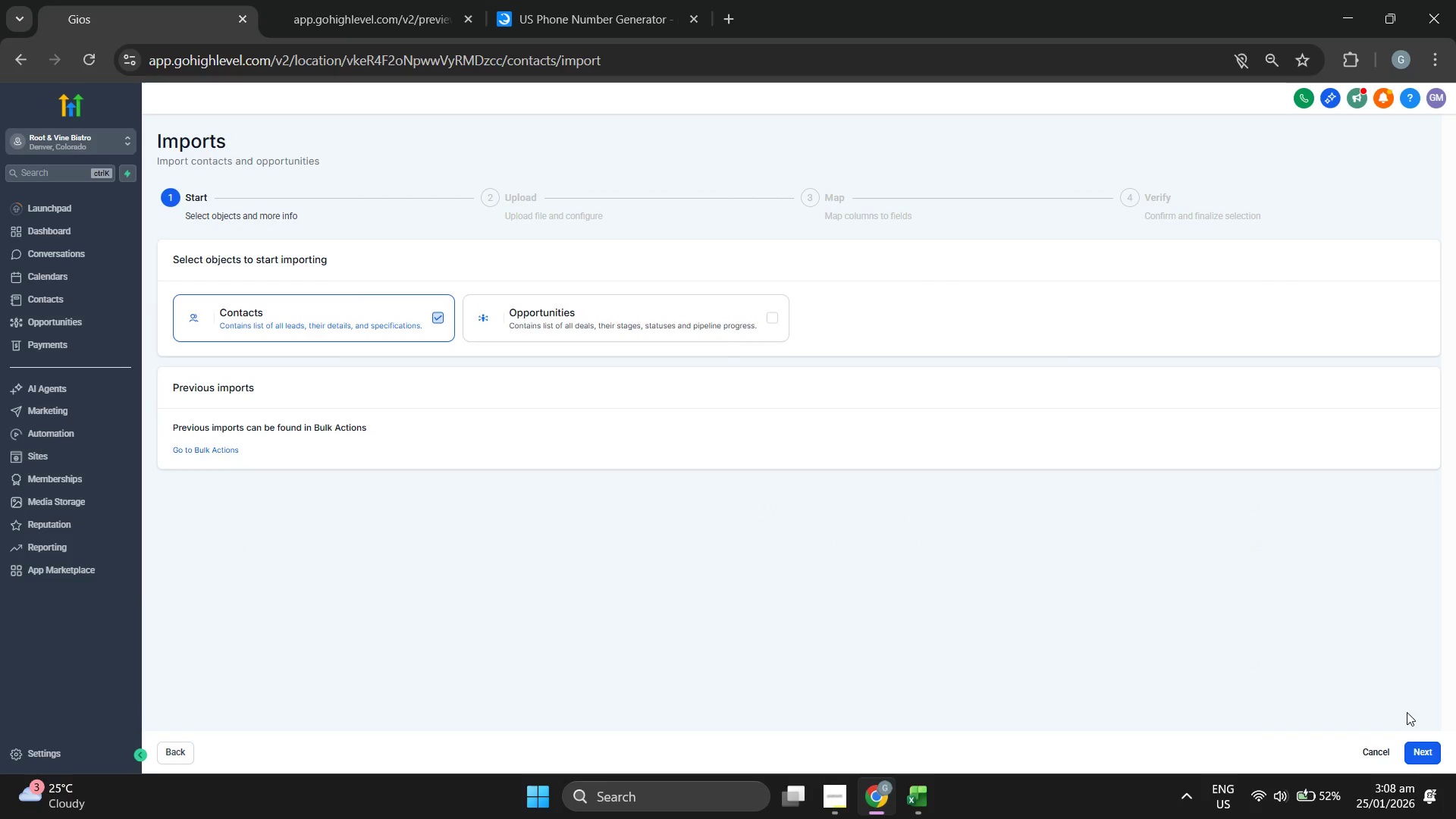 
left_click([1417, 747])
 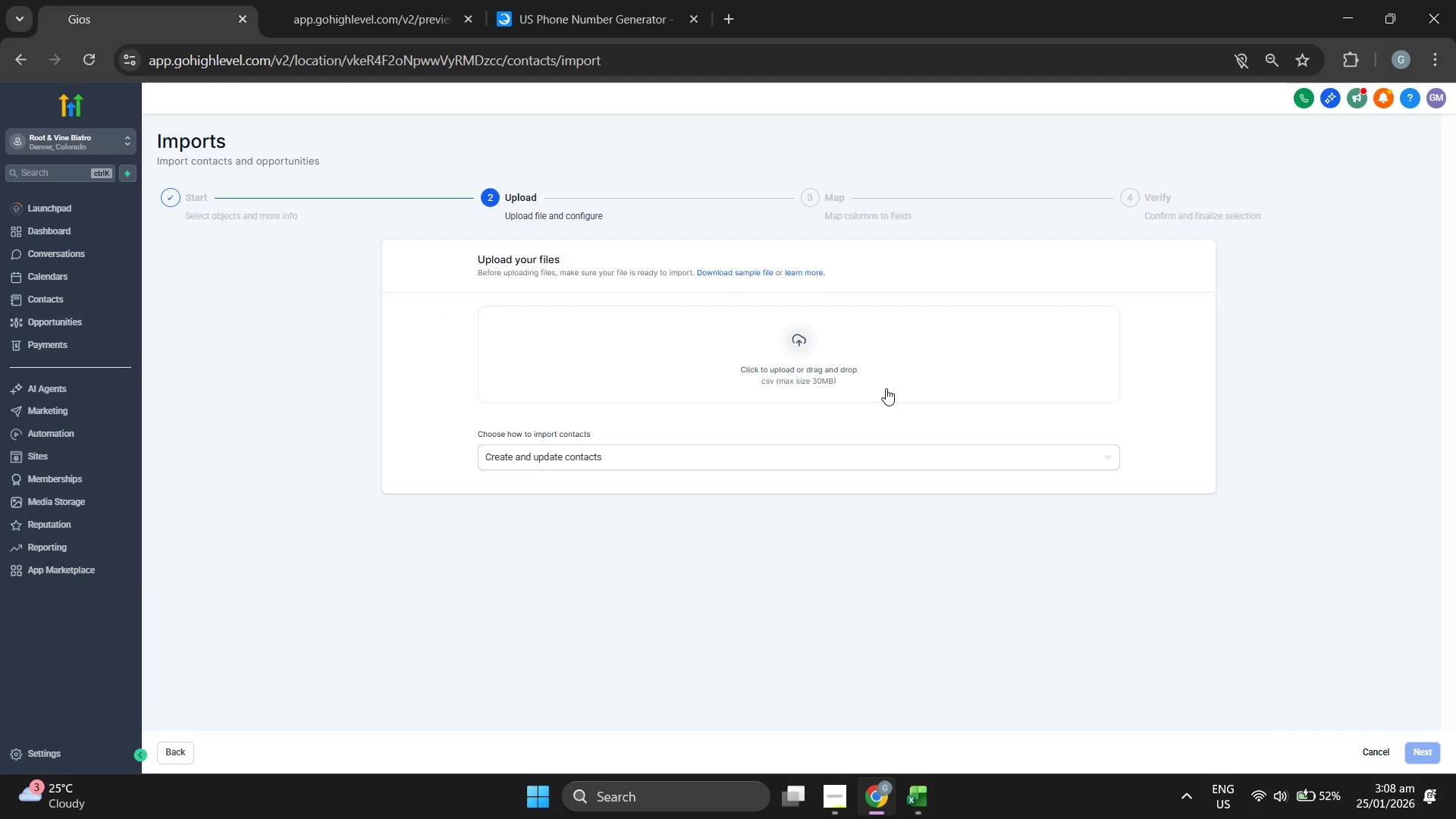 
left_click([827, 355])
 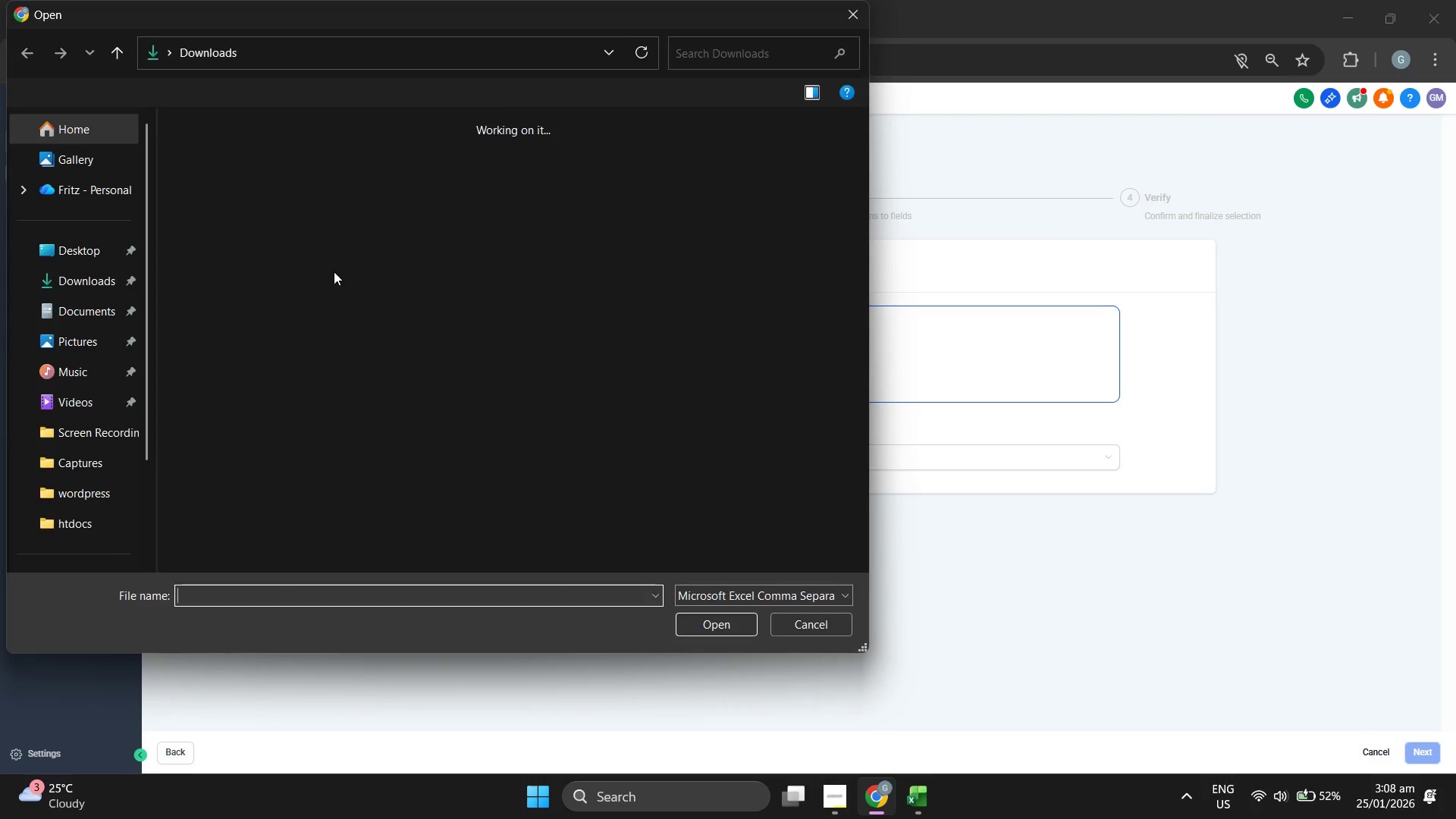 
double_click([233, 180])
 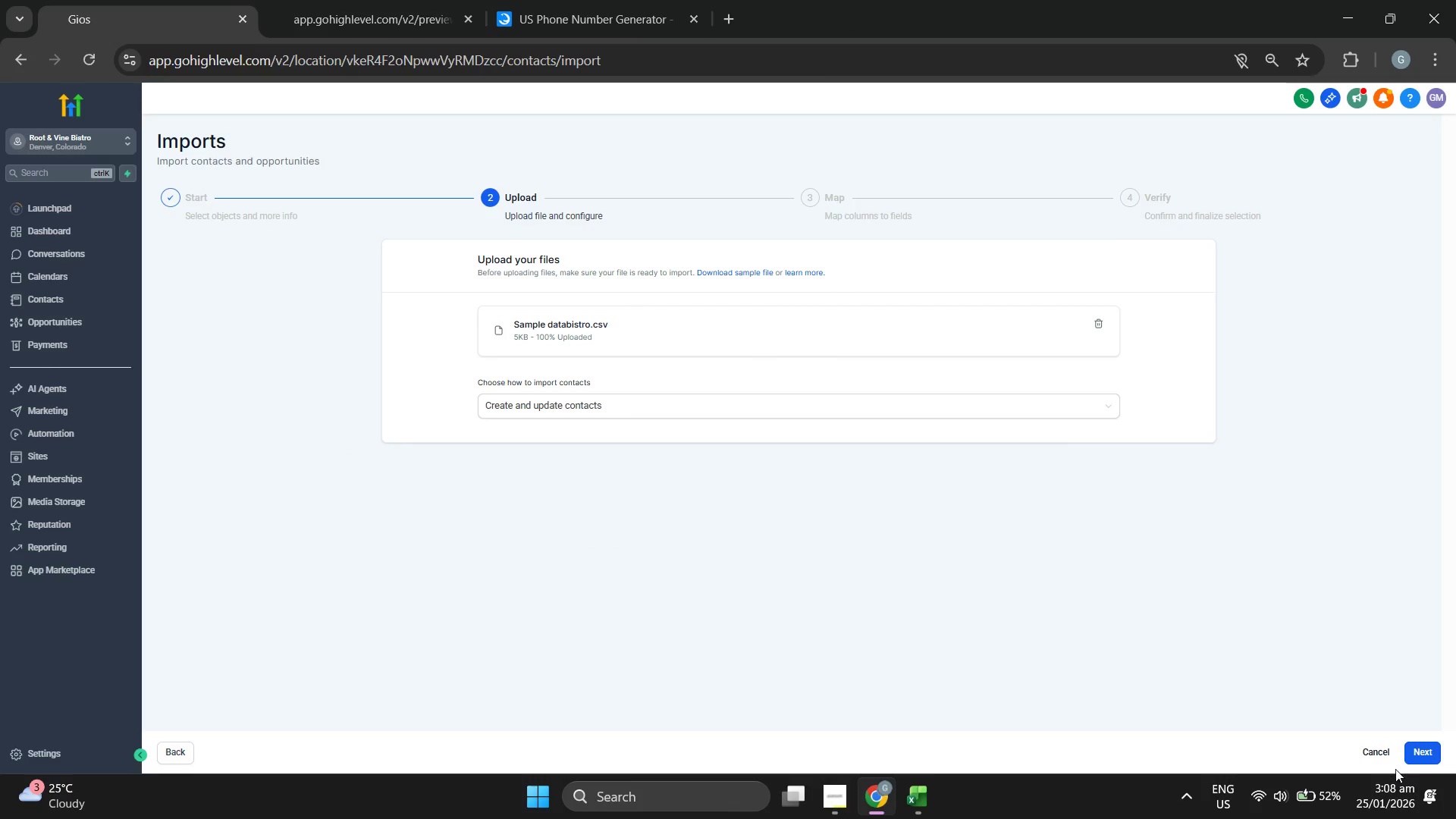 
left_click([1432, 756])
 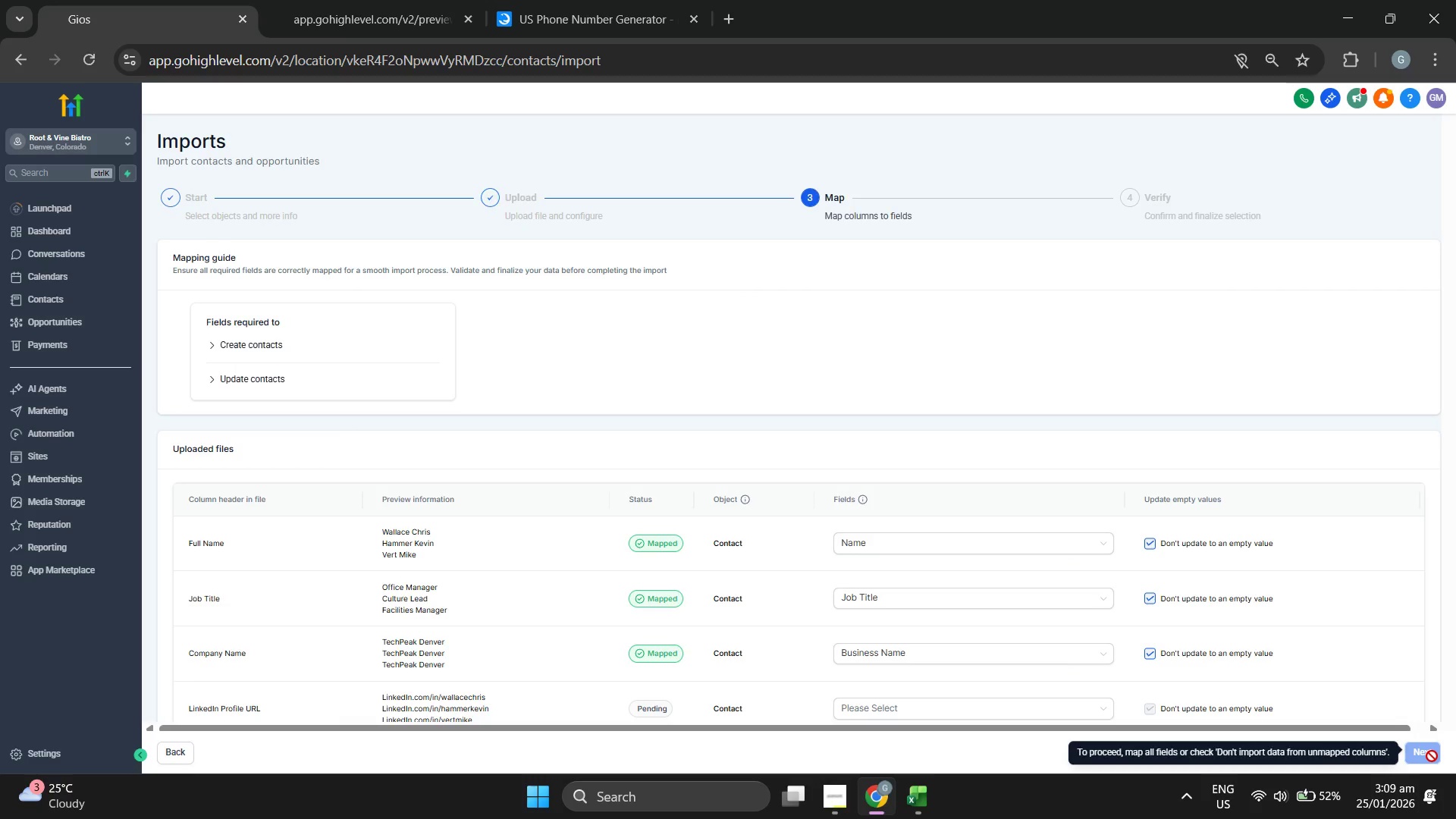 
scroll: coordinate [1102, 495], scroll_direction: down, amount: 2.0
 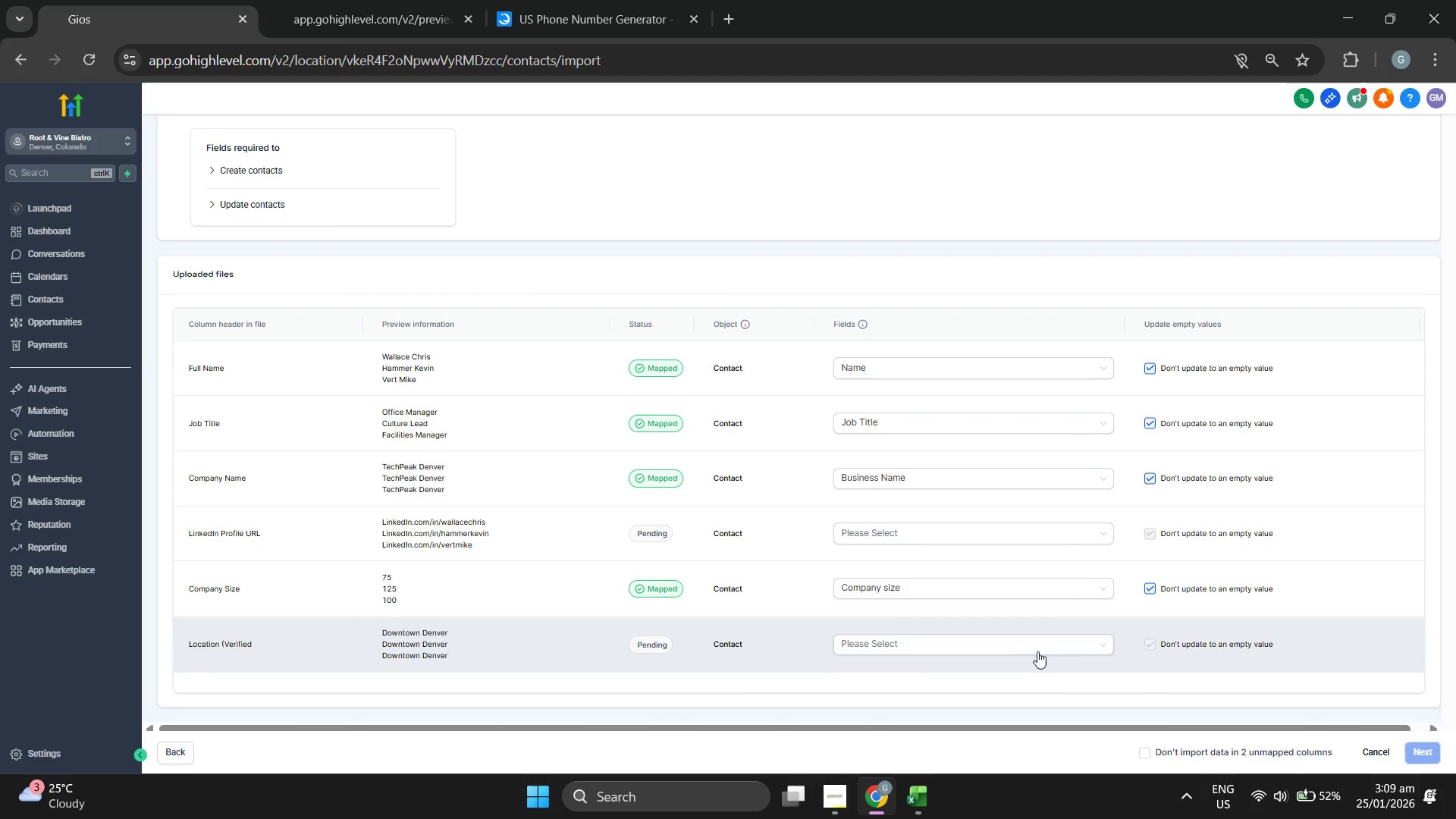 
left_click([1021, 647])
 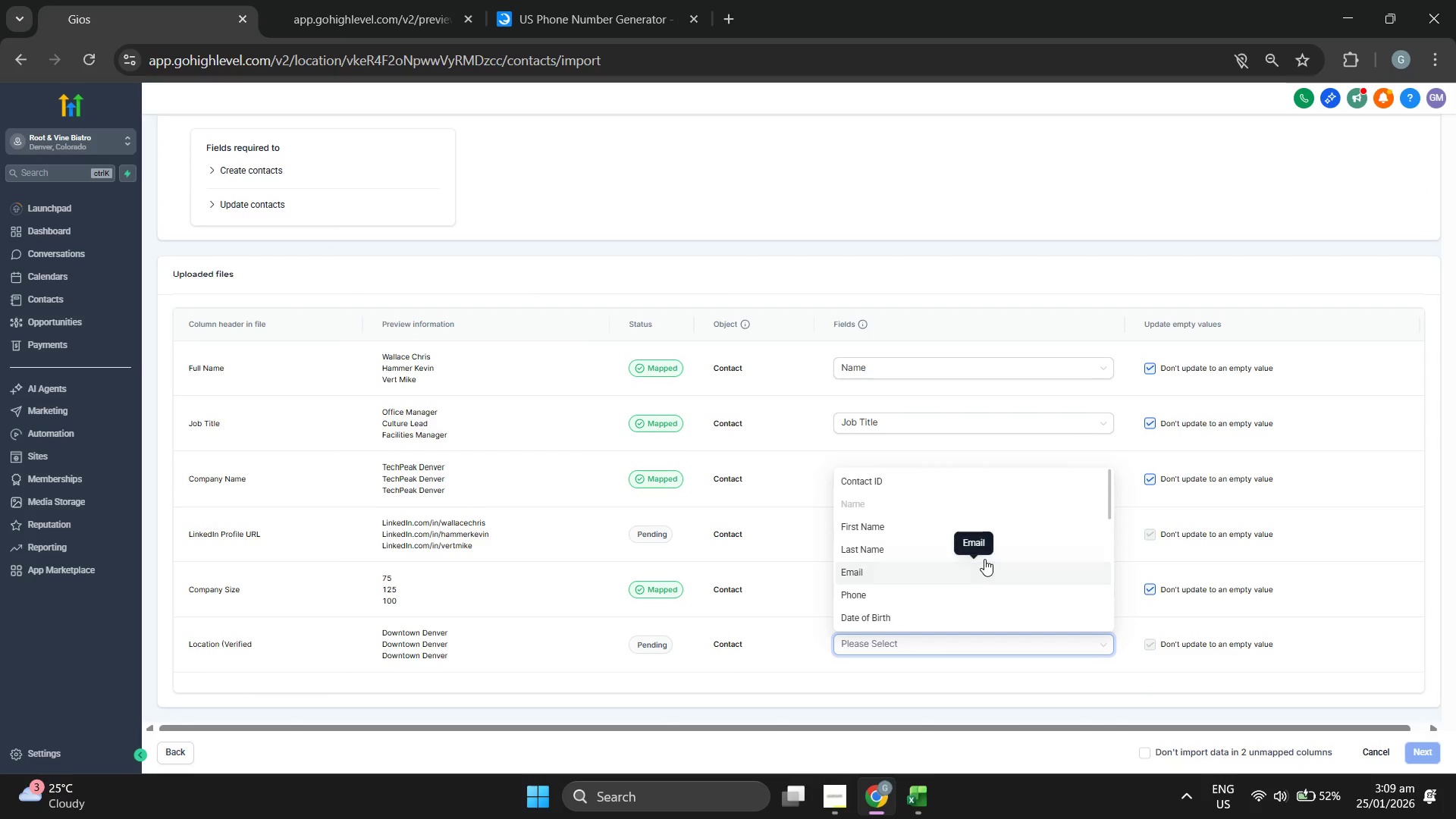 
scroll: coordinate [983, 557], scroll_direction: down, amount: 6.0
 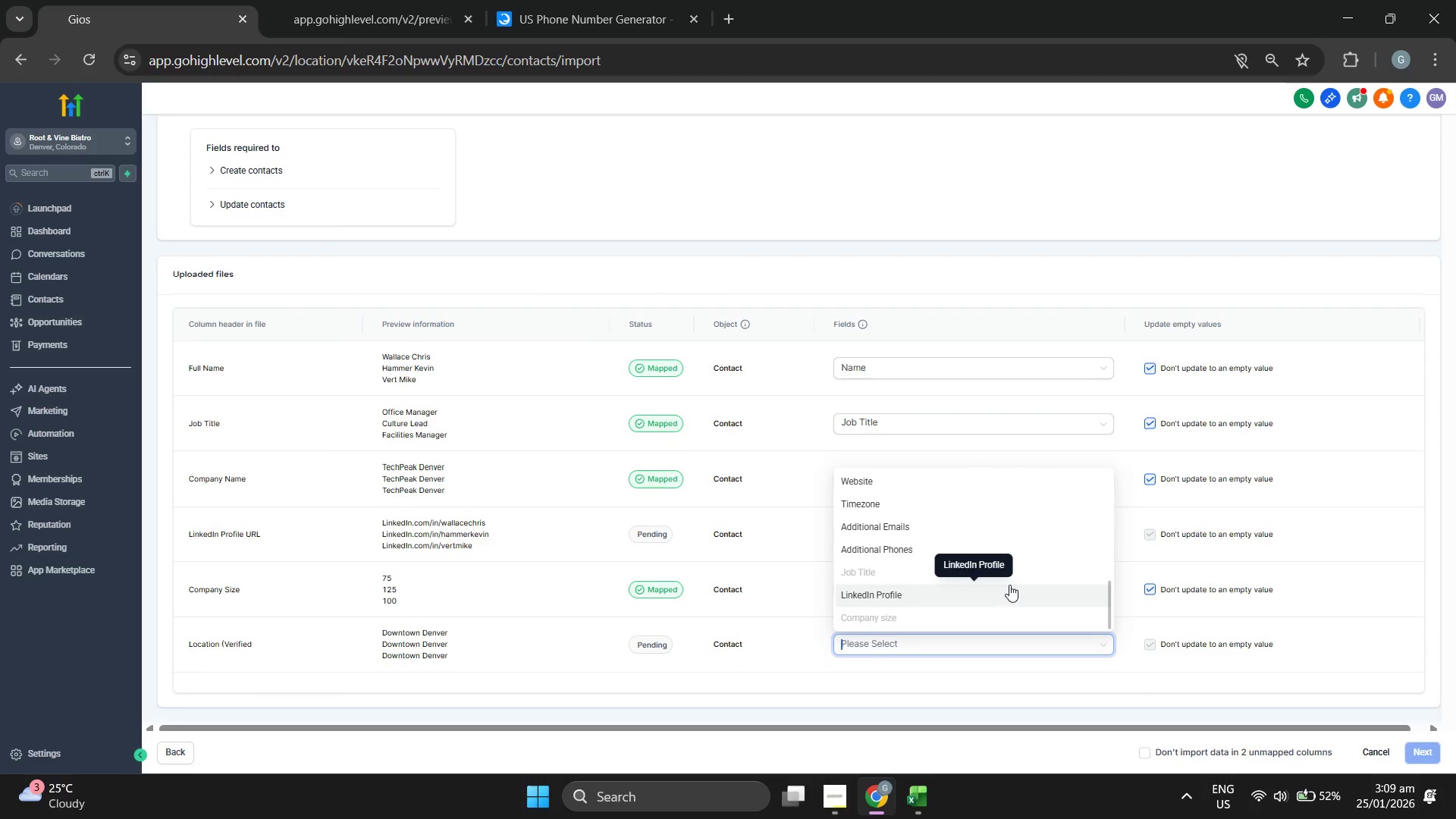 
scroll: coordinate [958, 550], scroll_direction: up, amount: 2.0
 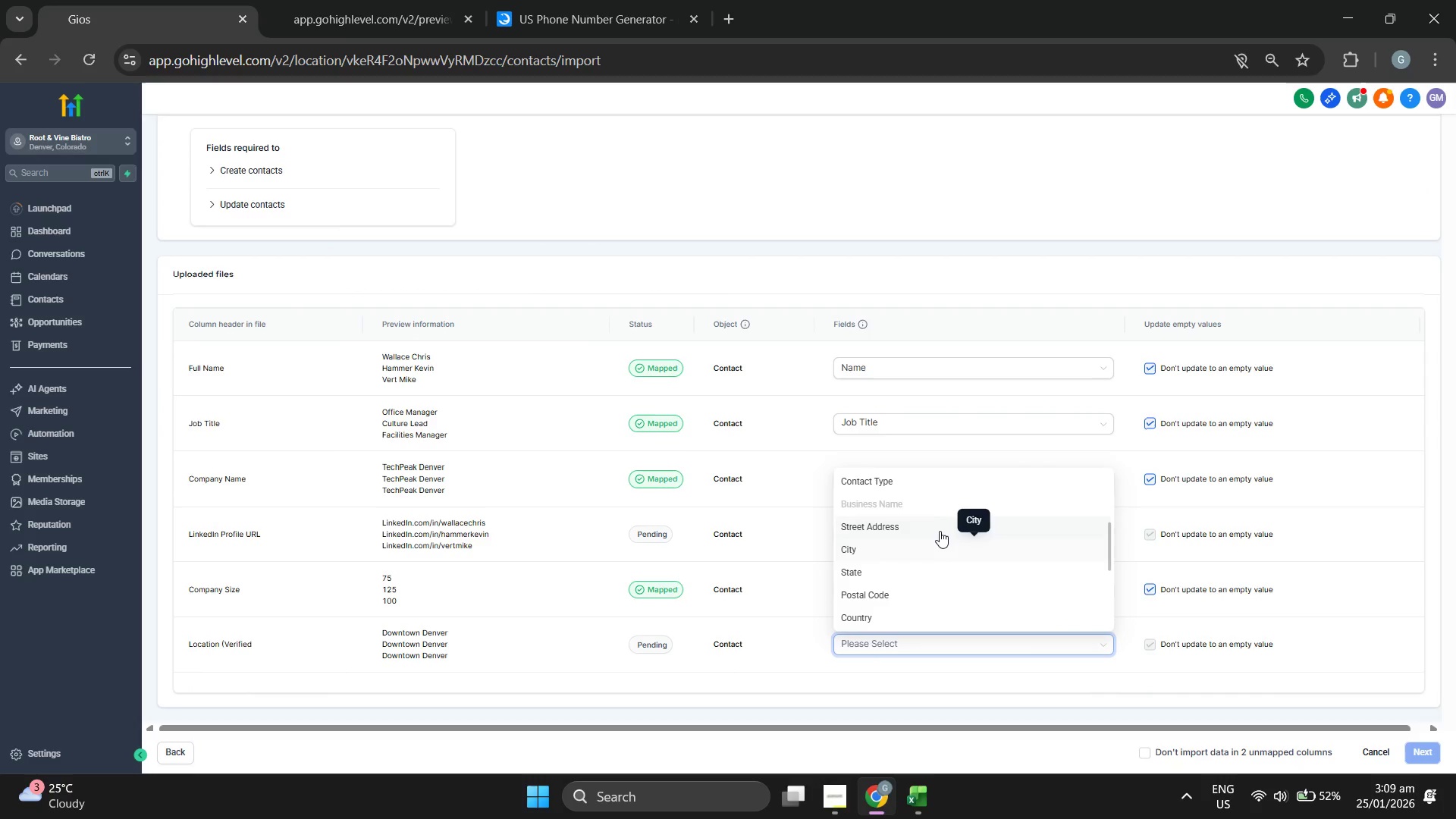 
left_click([940, 529])
 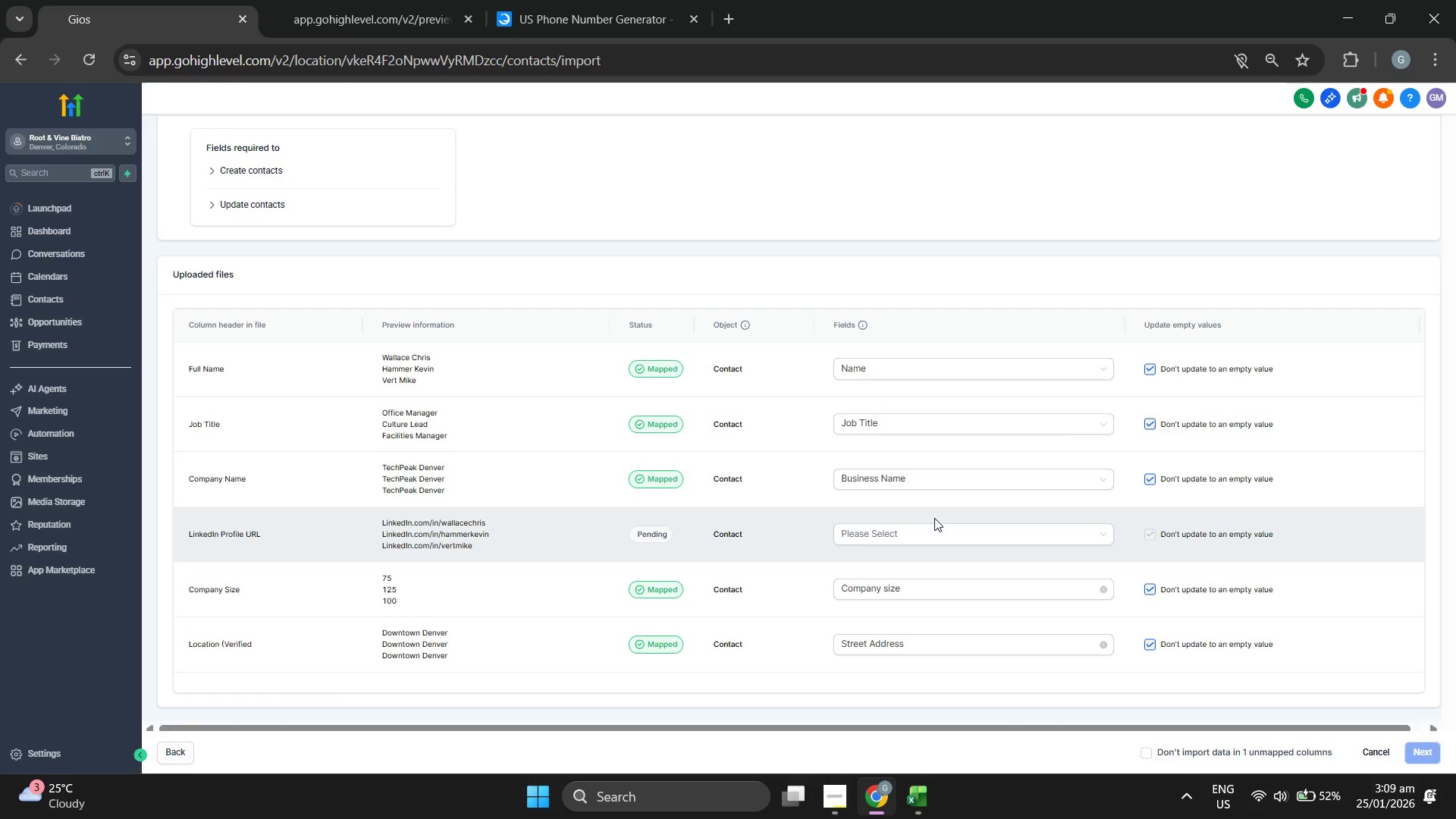 
left_click([939, 528])
 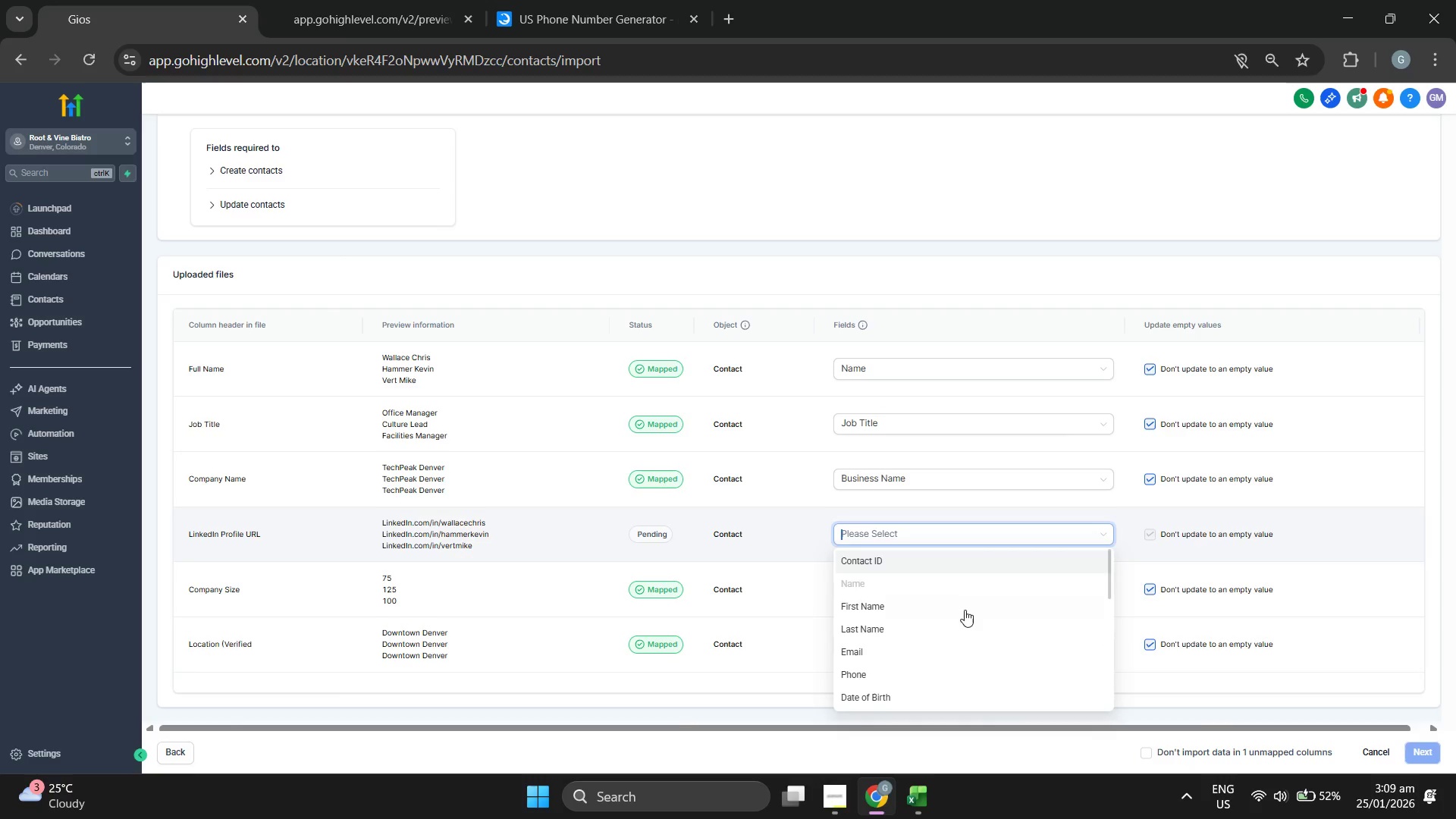 
scroll: coordinate [964, 639], scroll_direction: down, amount: 5.0
 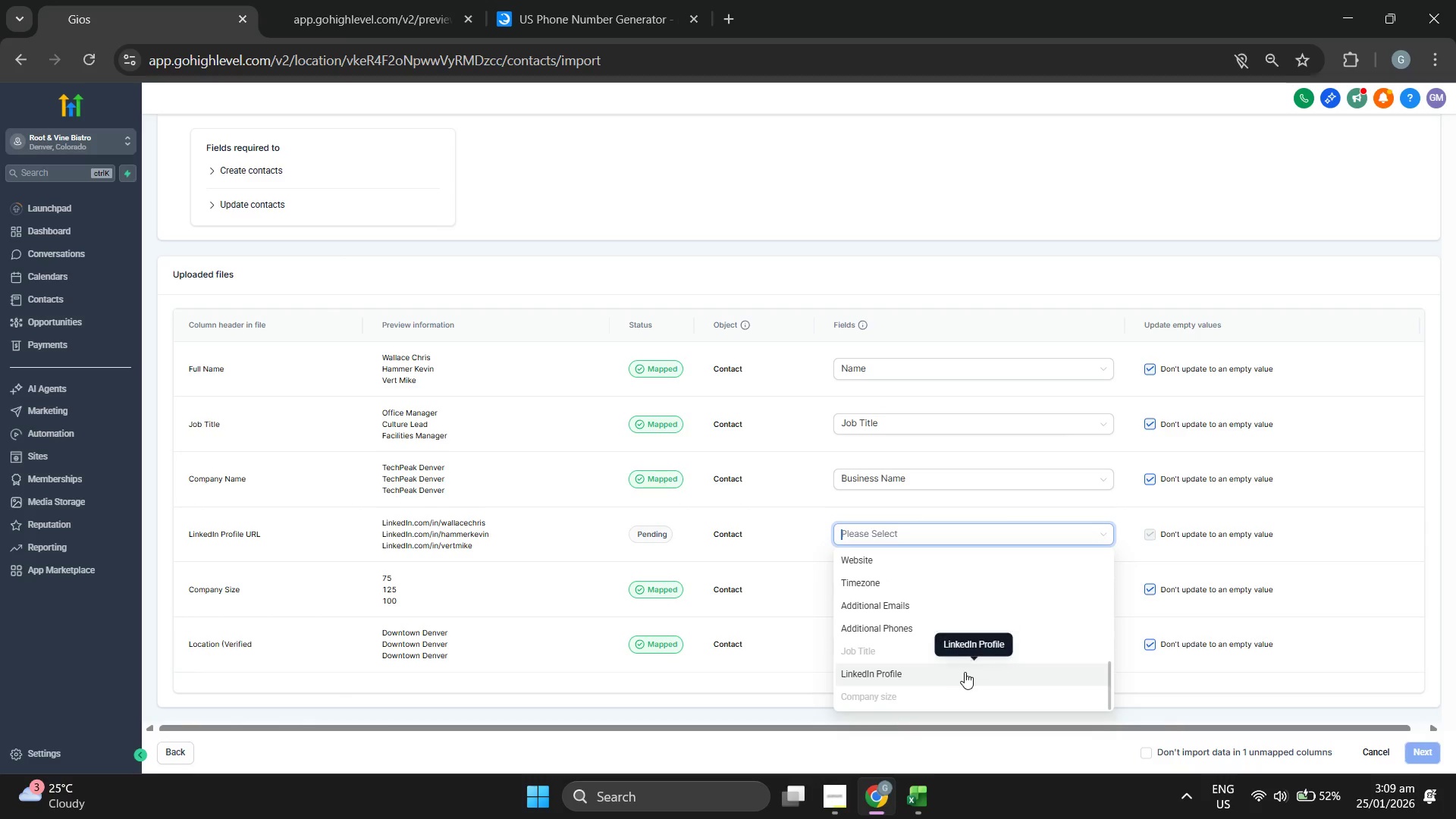 
left_click([959, 674])
 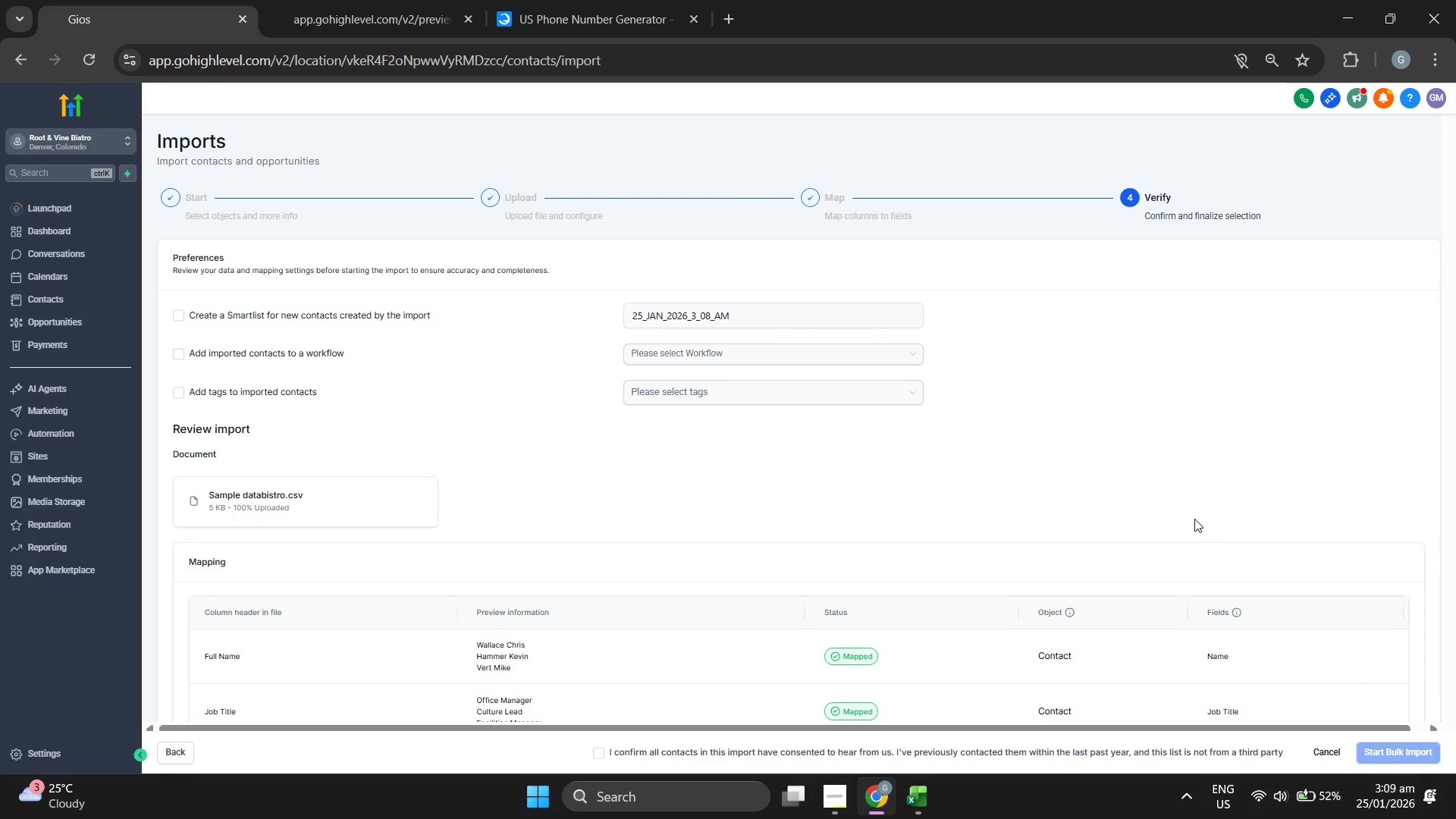 
scroll: coordinate [1128, 482], scroll_direction: down, amount: 3.0
 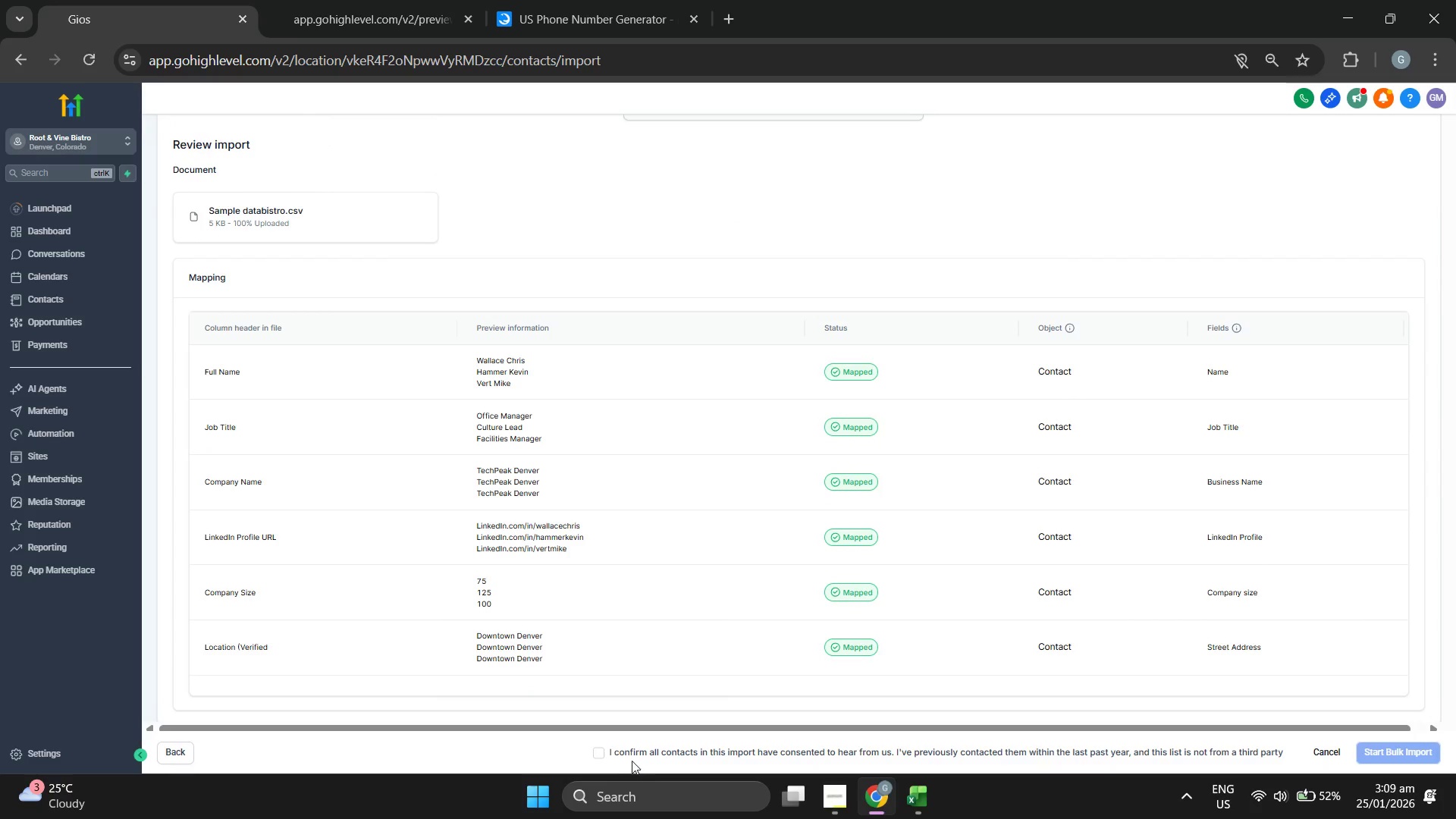 
left_click([594, 751])
 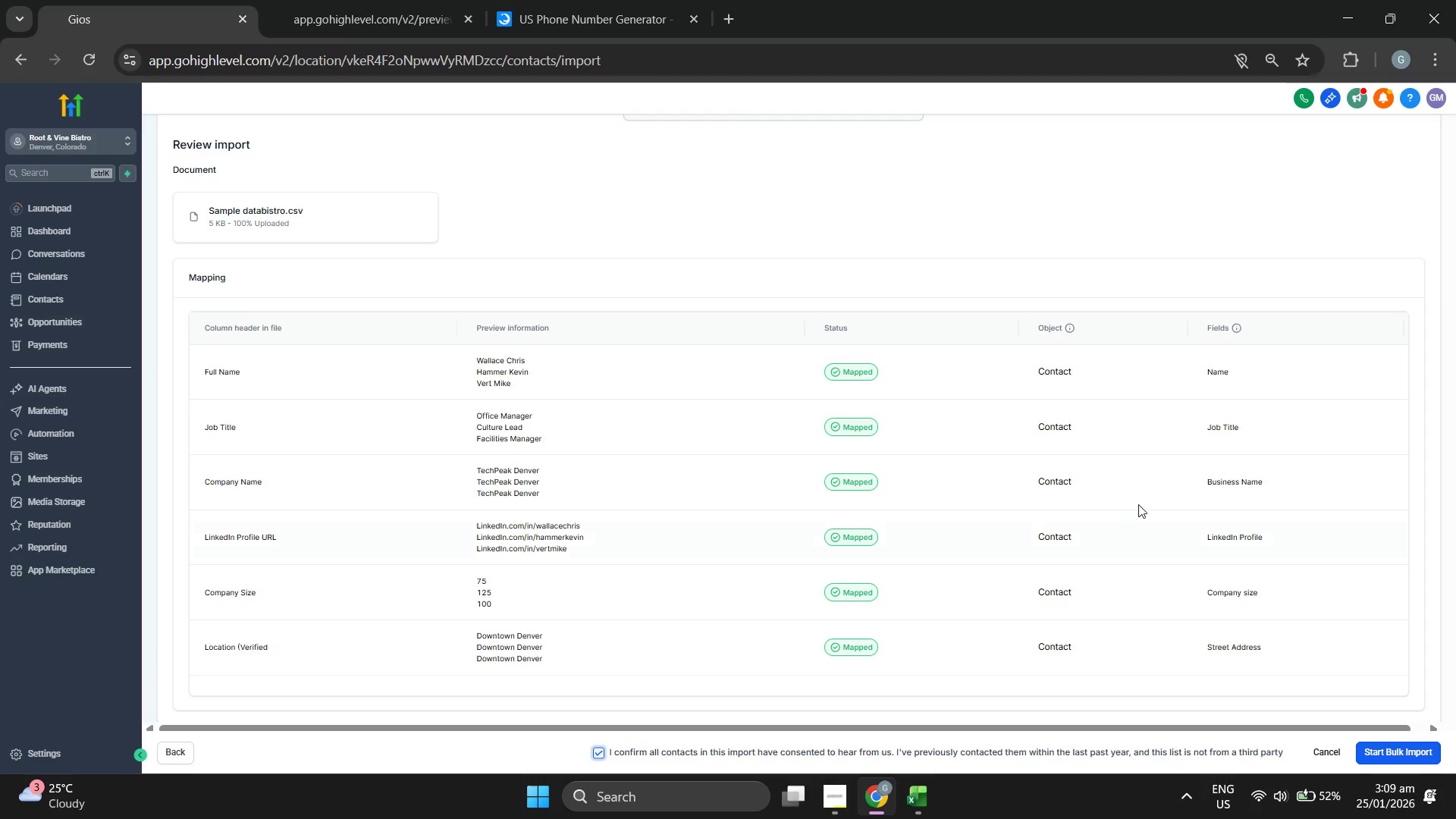 
scroll: coordinate [1140, 503], scroll_direction: up, amount: 1.0
 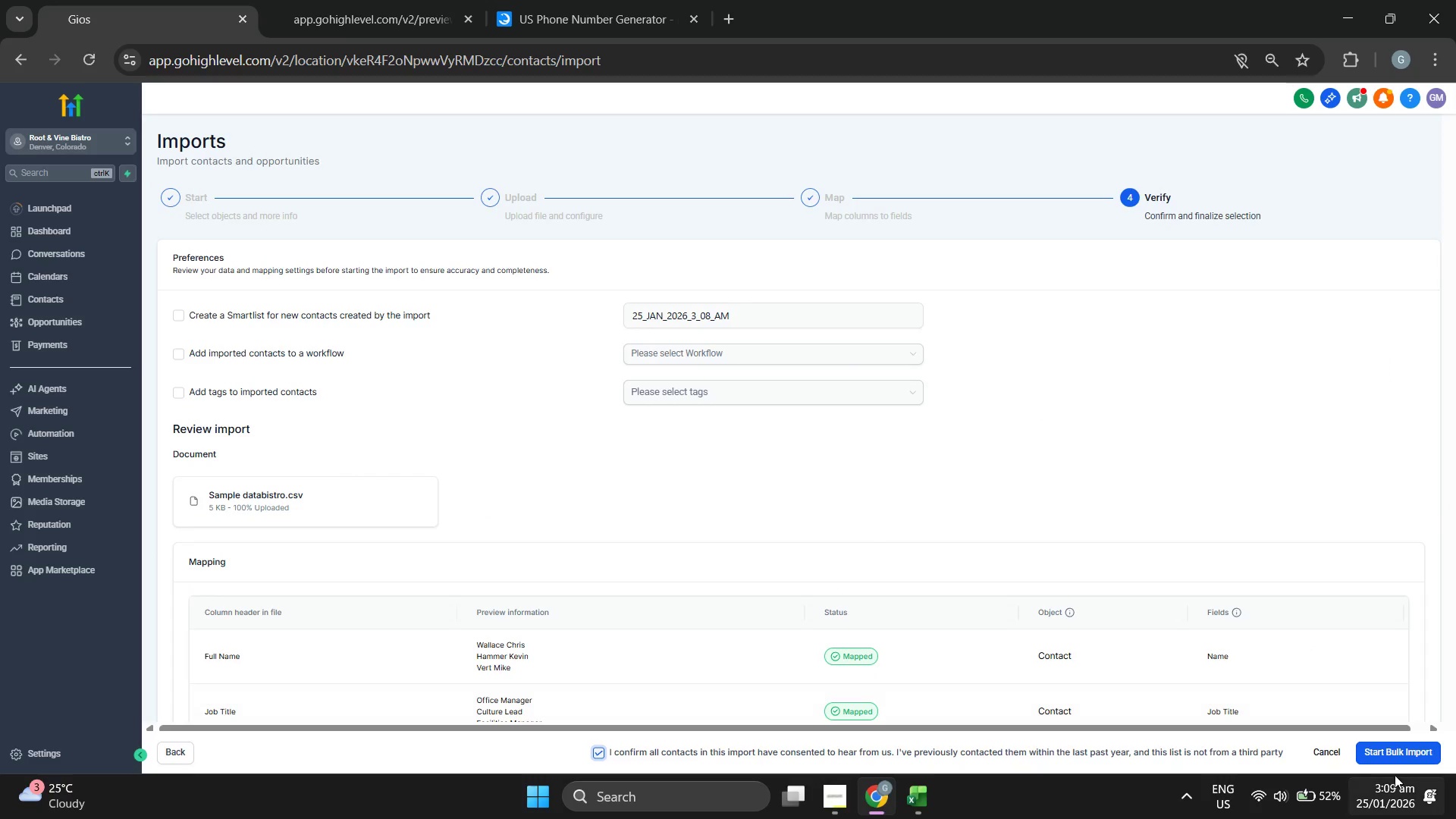 
left_click([1401, 748])
 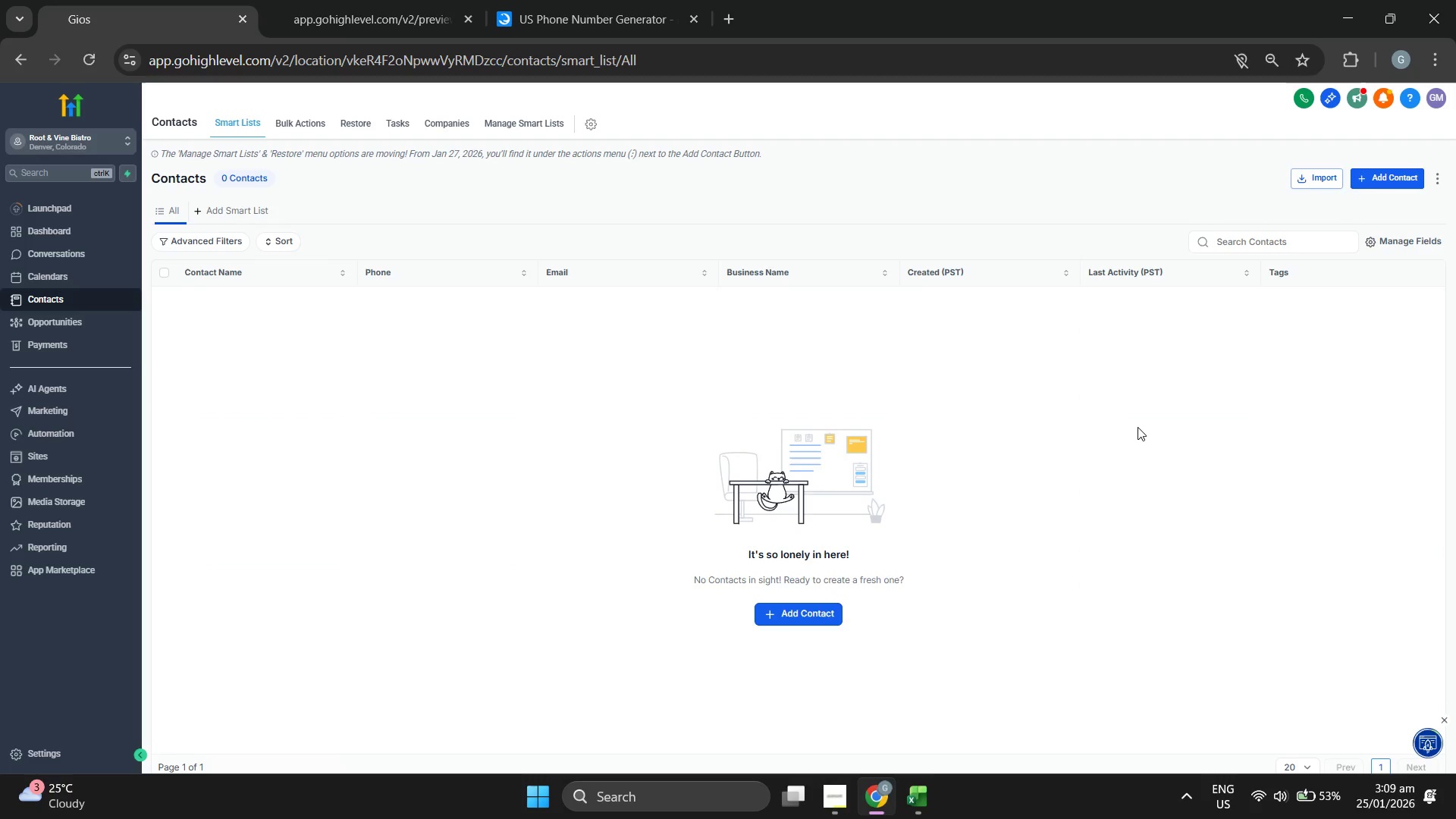 
wait(6.94)
 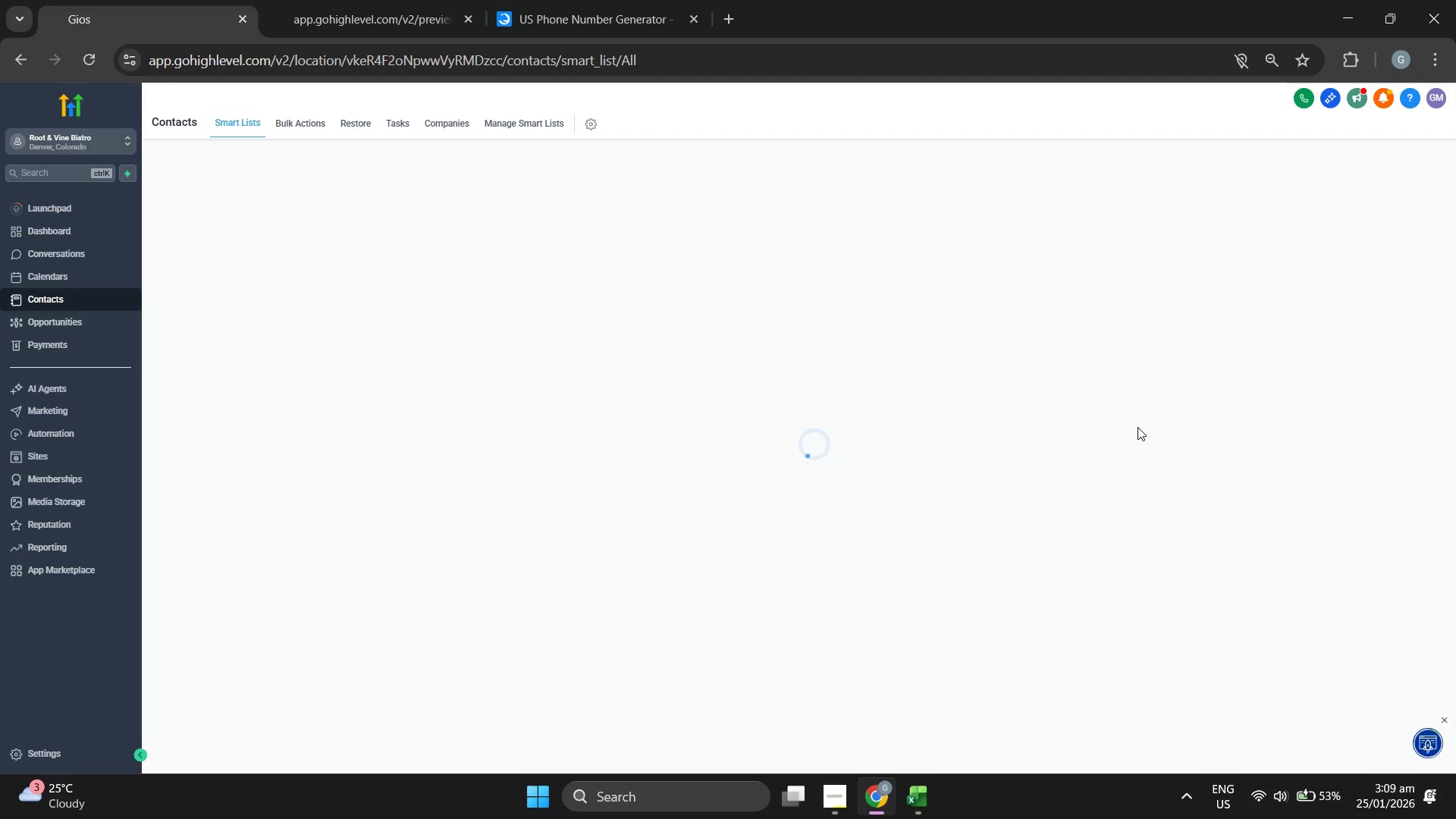 
left_click([780, 619])
 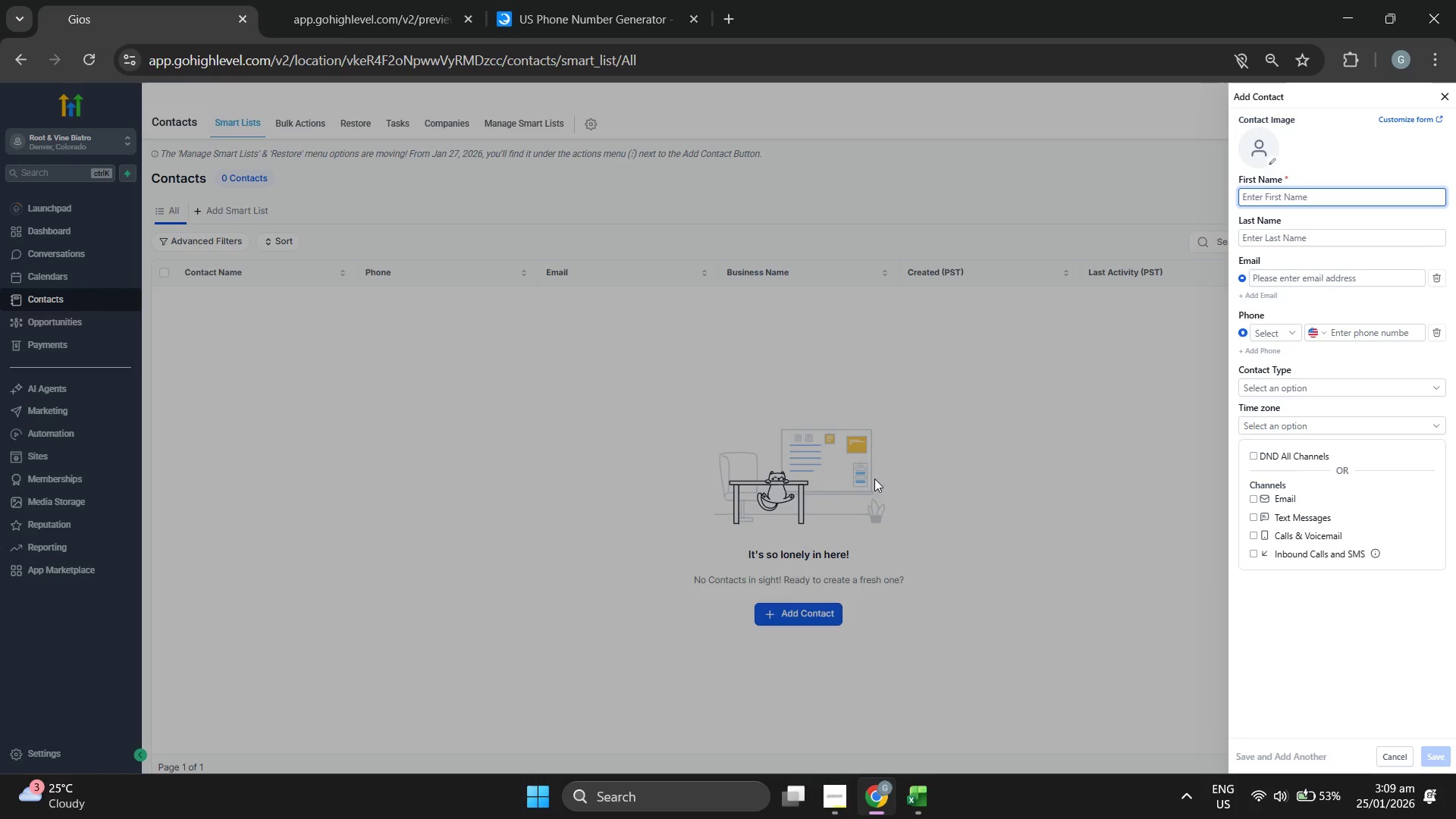 
wait(5.94)
 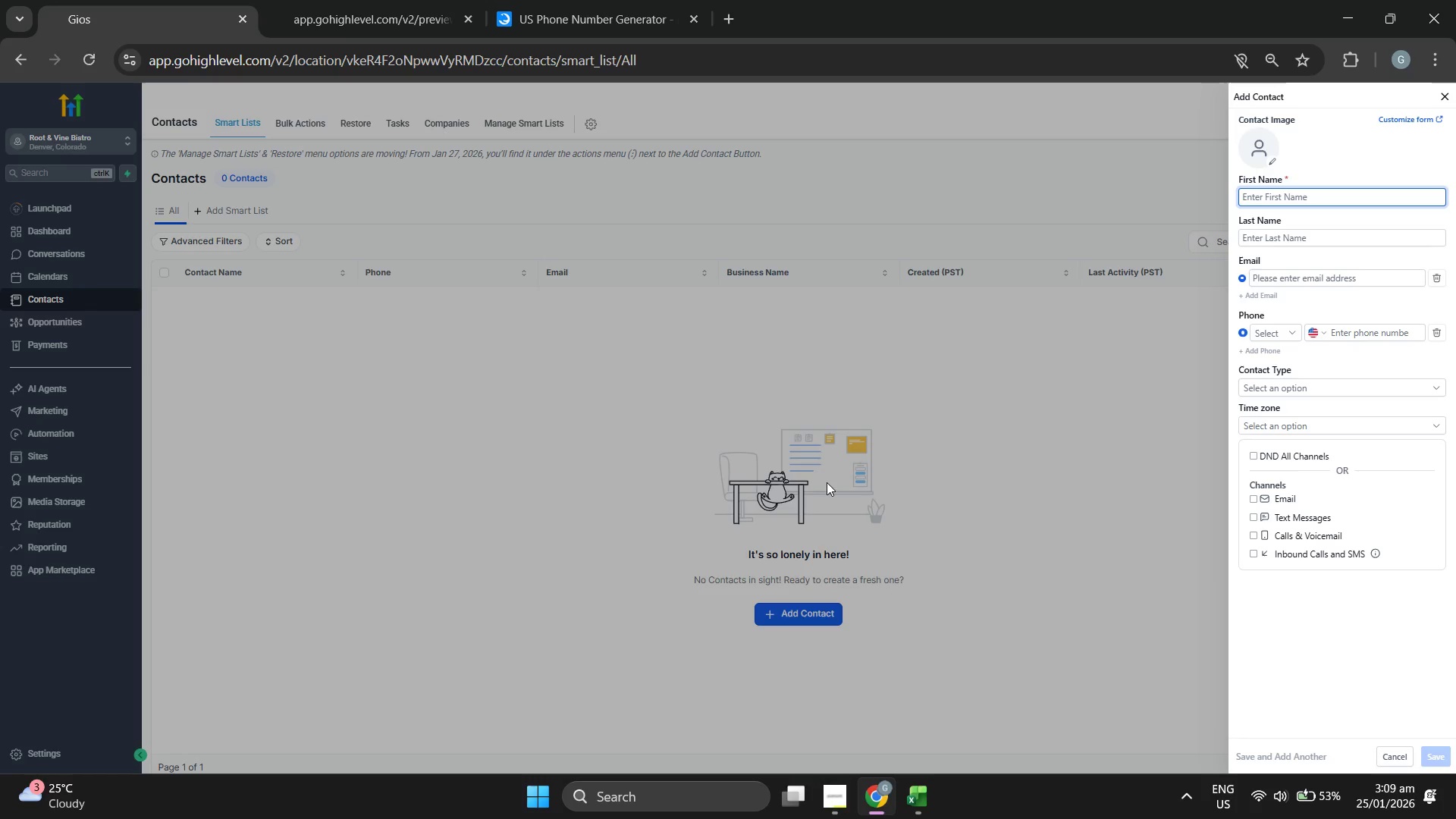 
left_click([885, 397])
 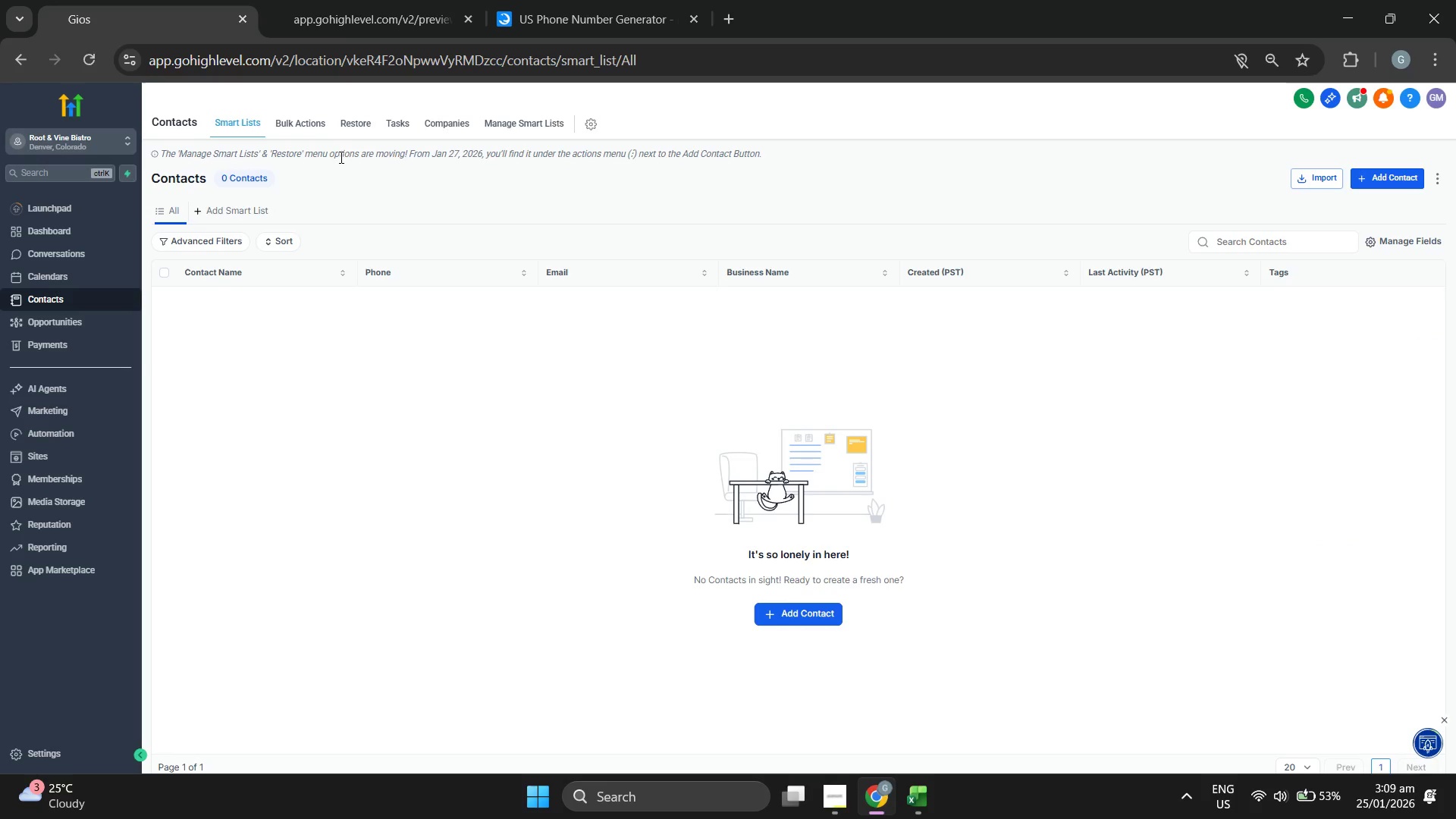 
left_click([310, 127])
 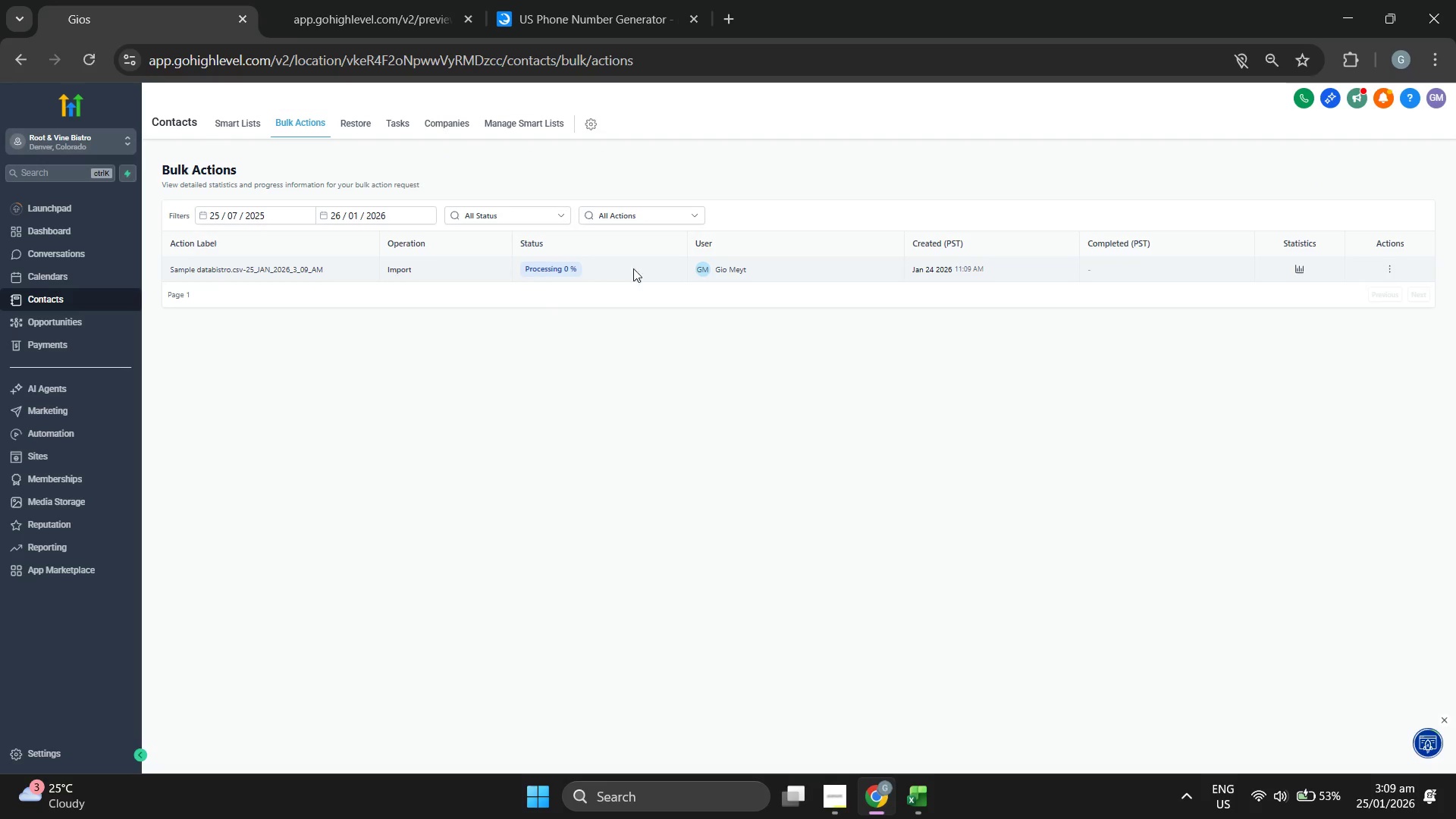 
wait(8.61)
 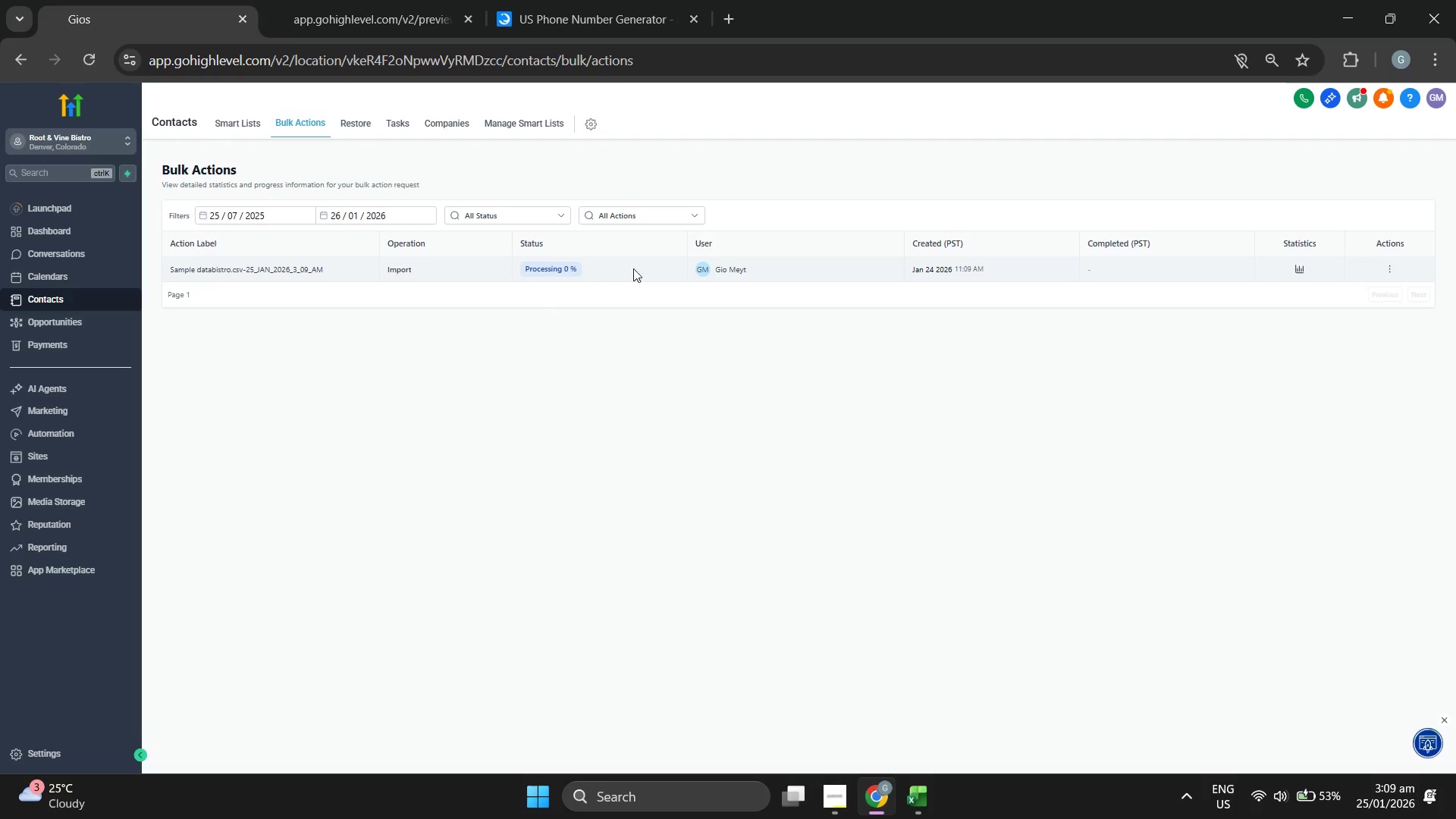 
left_click([1291, 271])
 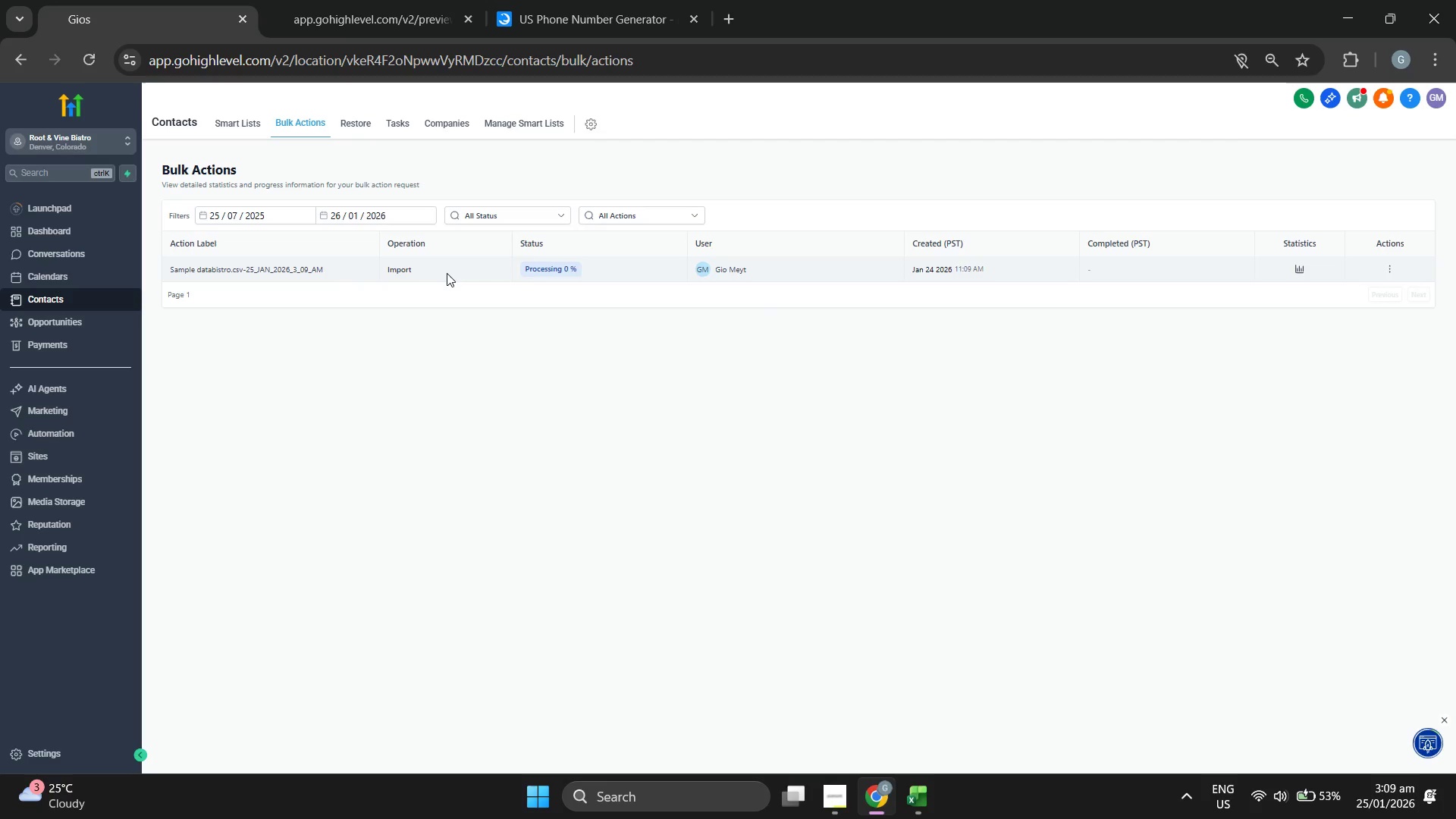 
left_click([447, 270])
 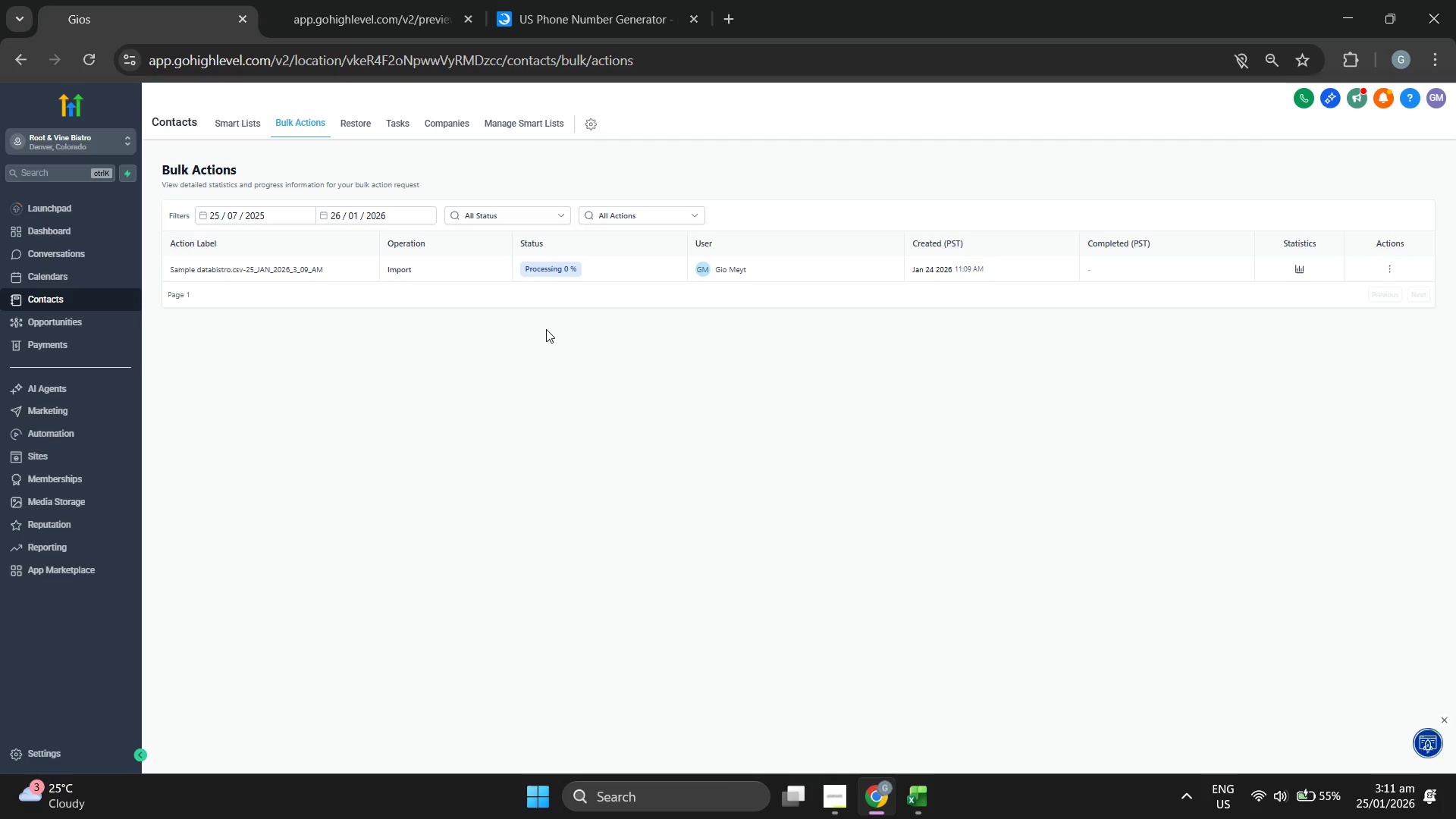 
wait(78.27)
 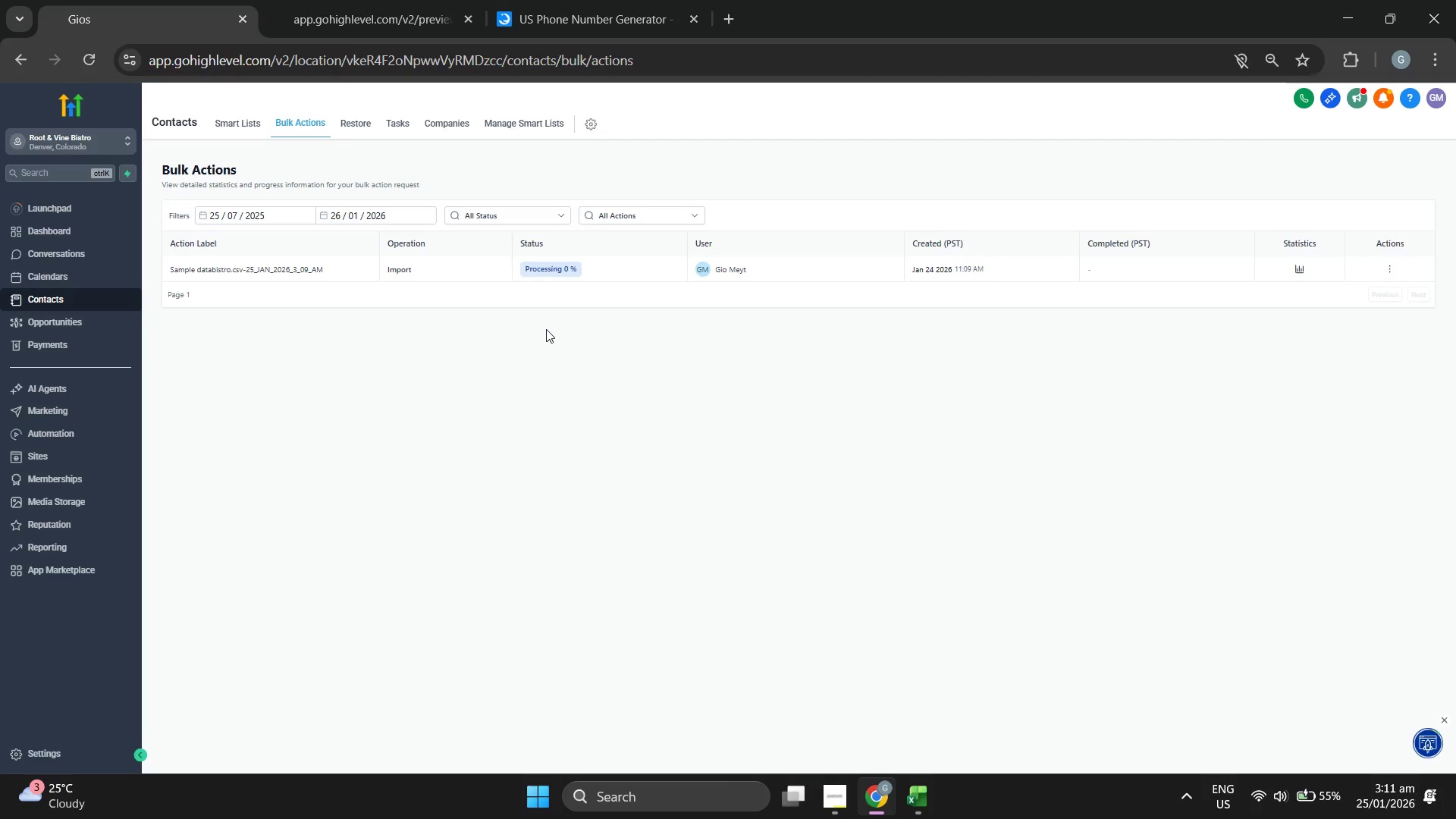 
left_click([226, 118])
 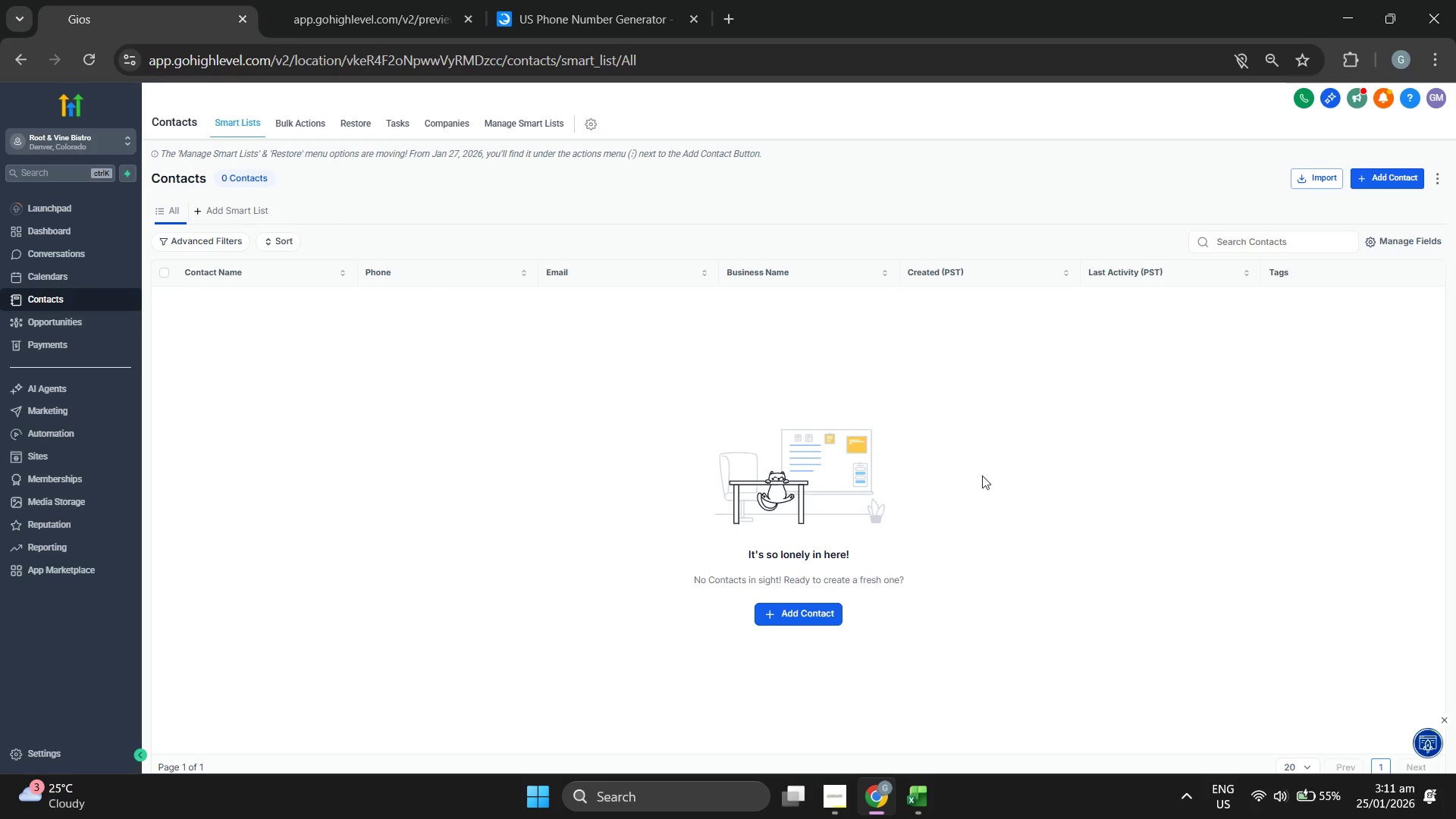 
left_click([1320, 186])
 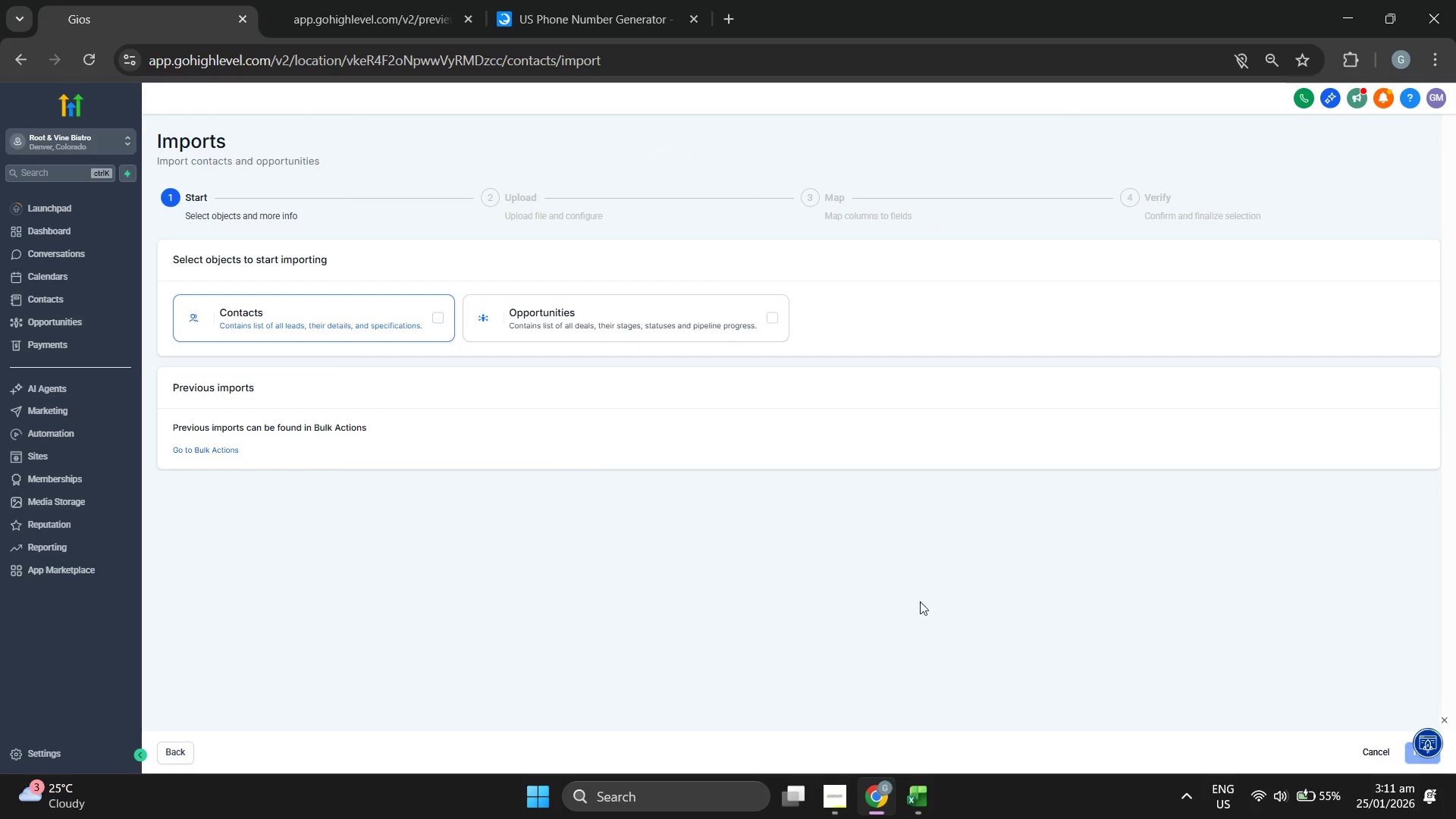 
left_click([369, 335])
 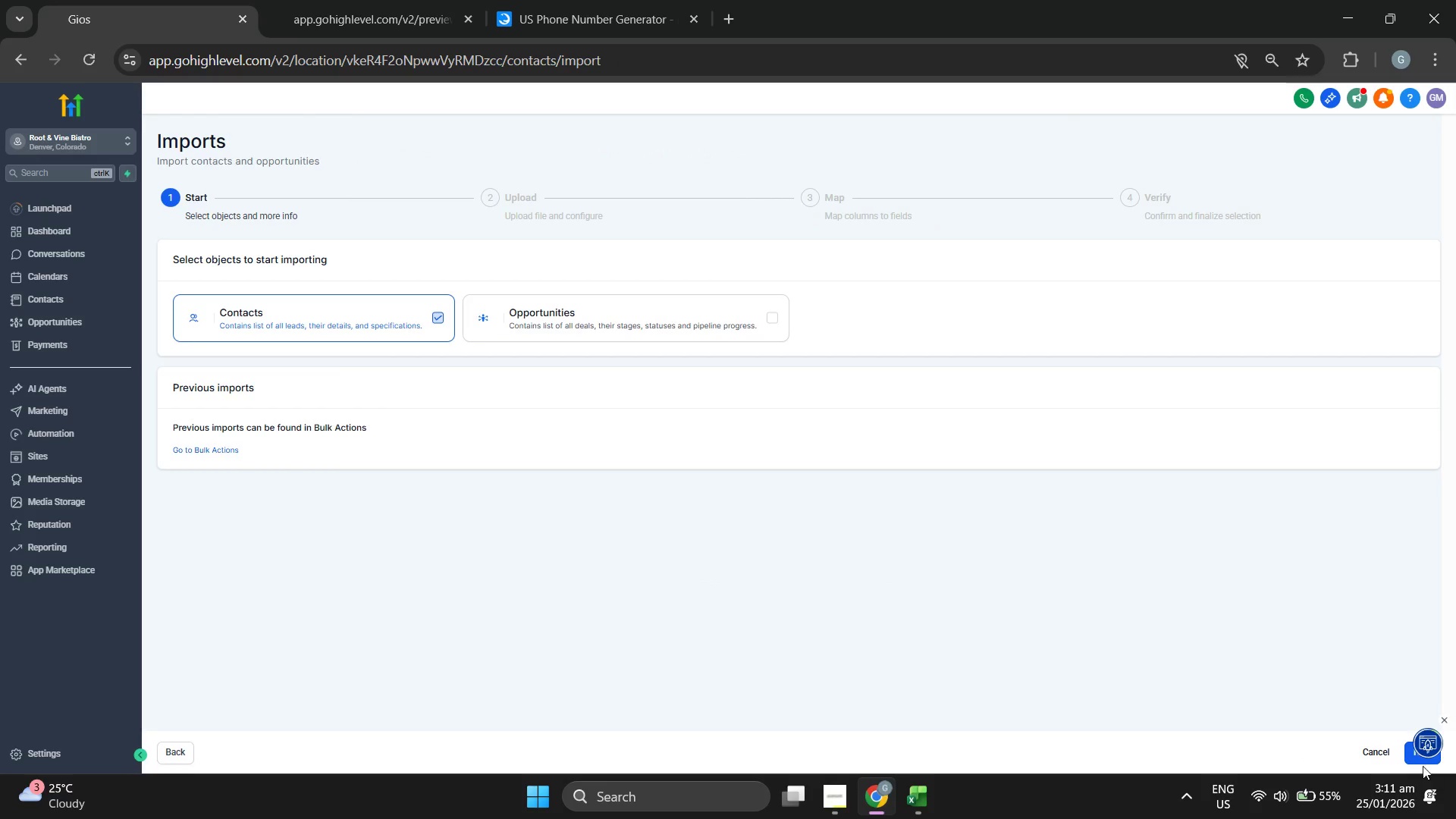 
left_click([1409, 754])
 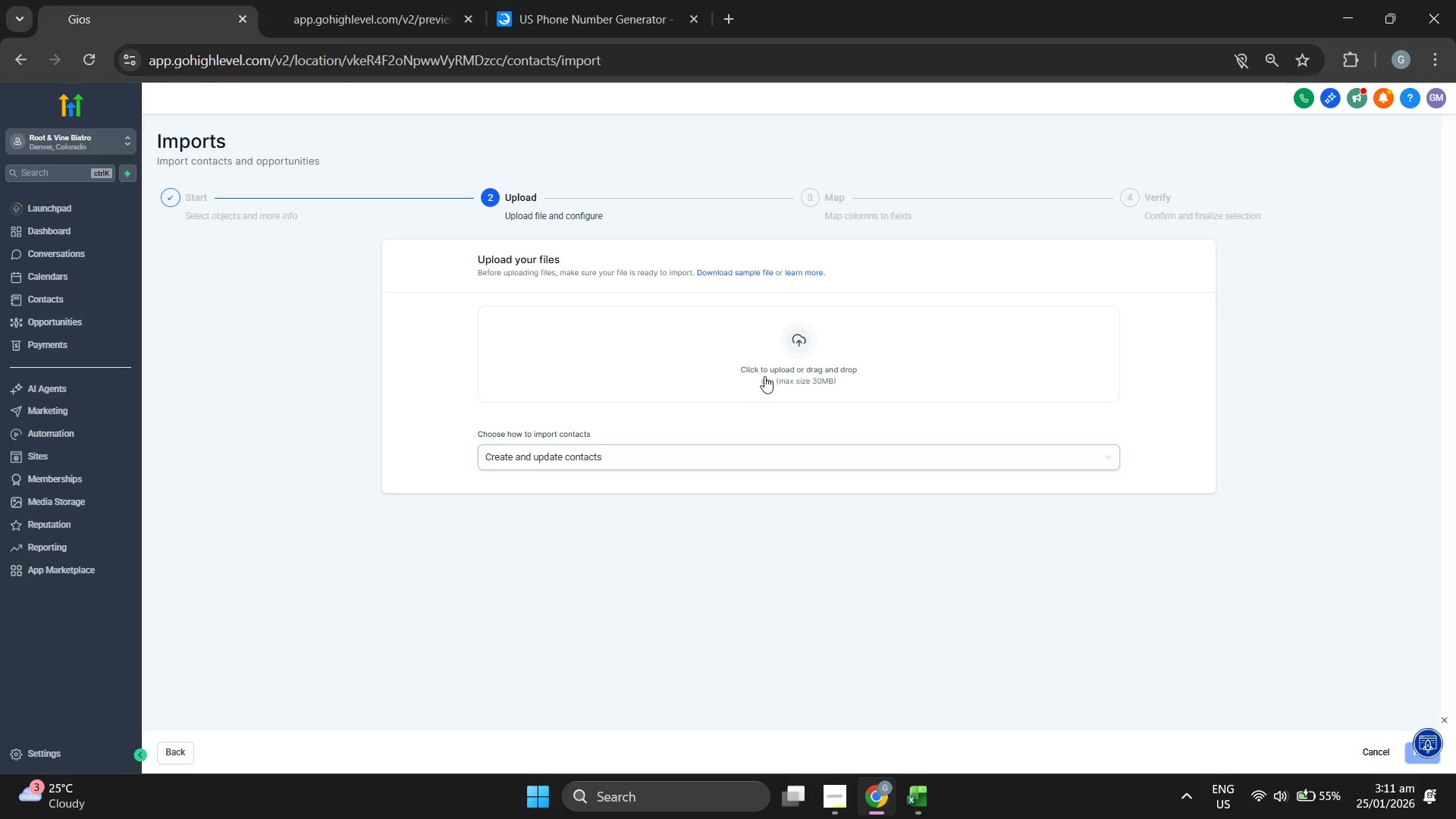 
left_click([677, 447])
 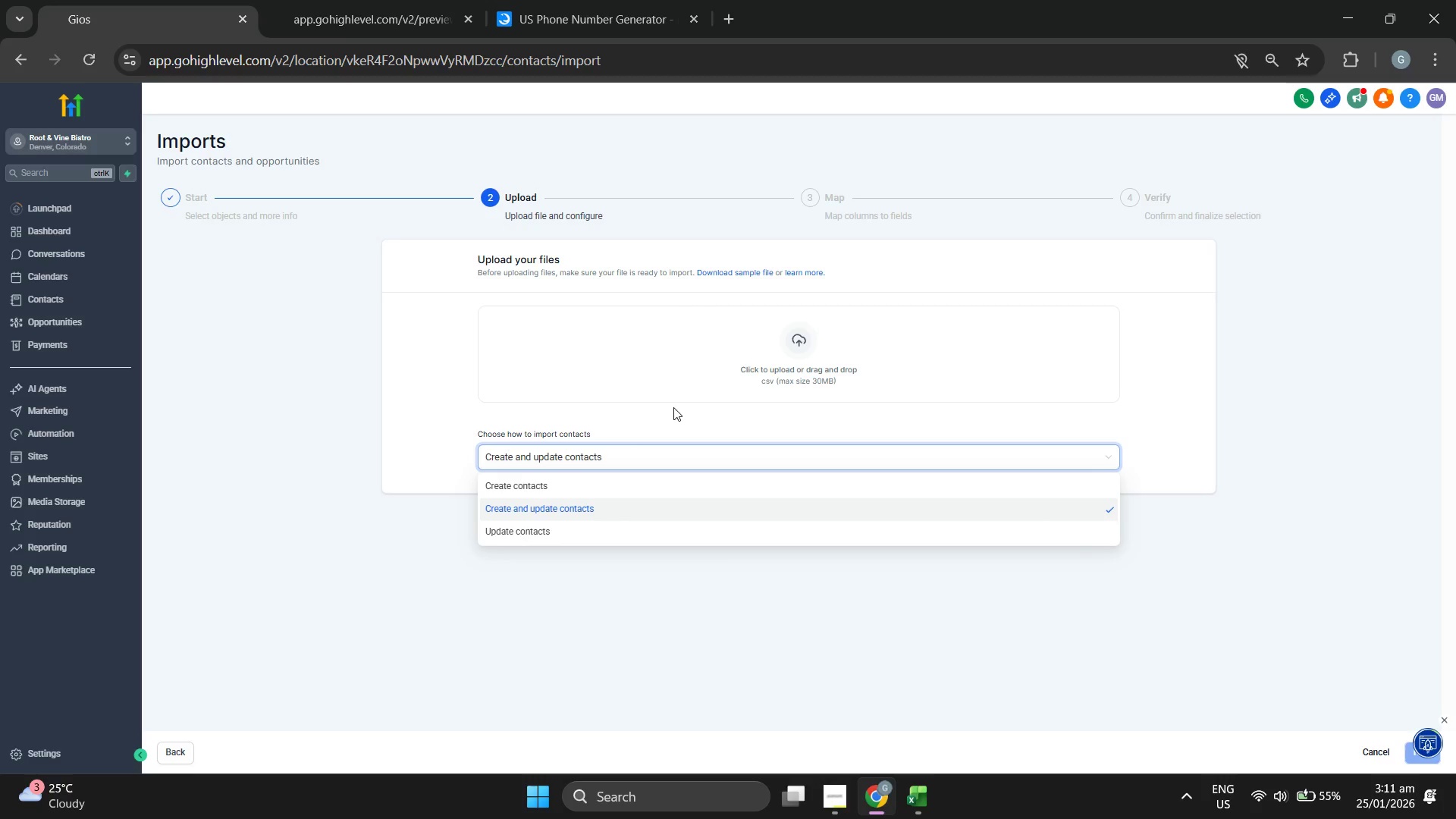 
left_click([645, 362])
 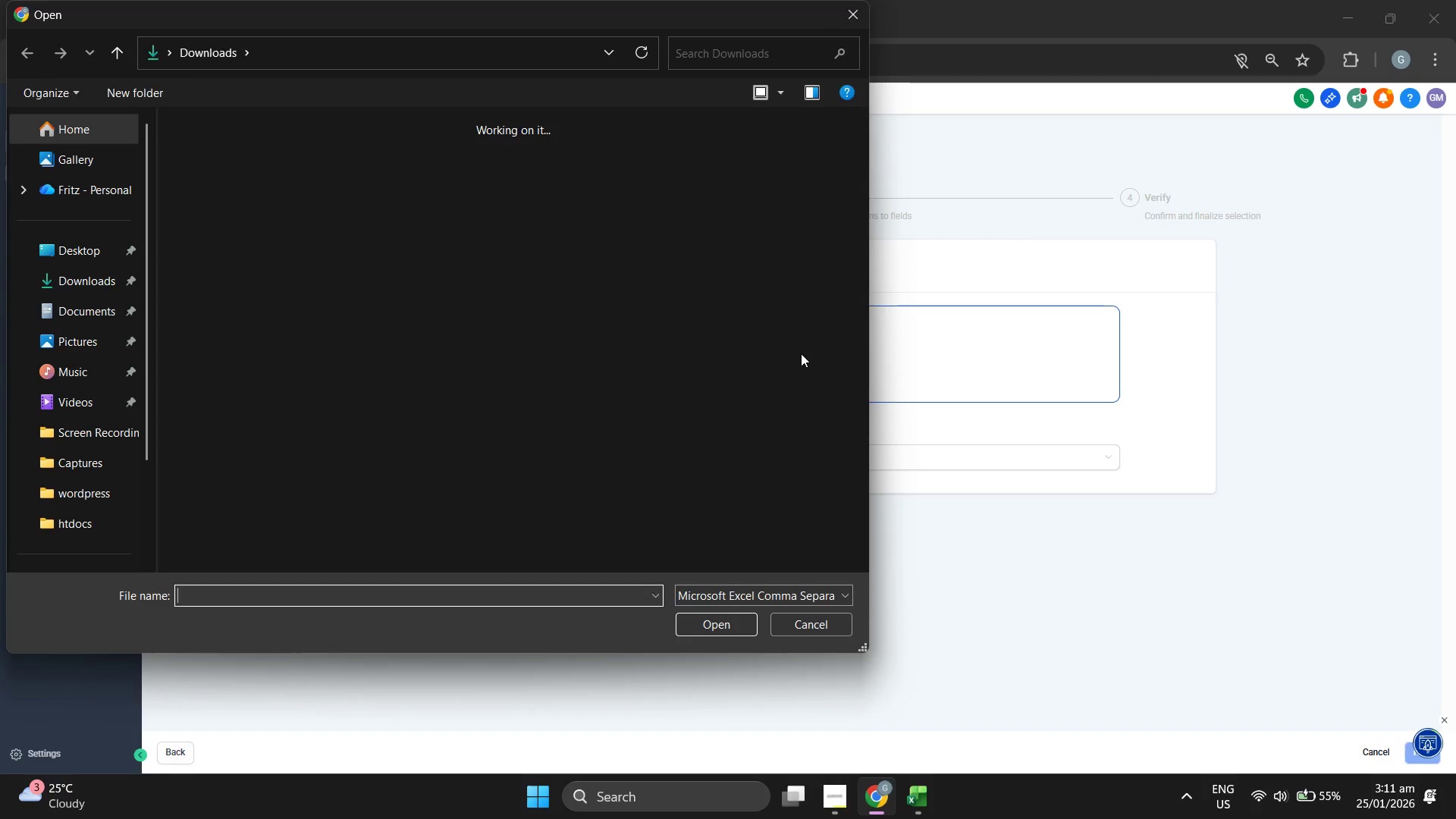 
left_click([294, 201])
 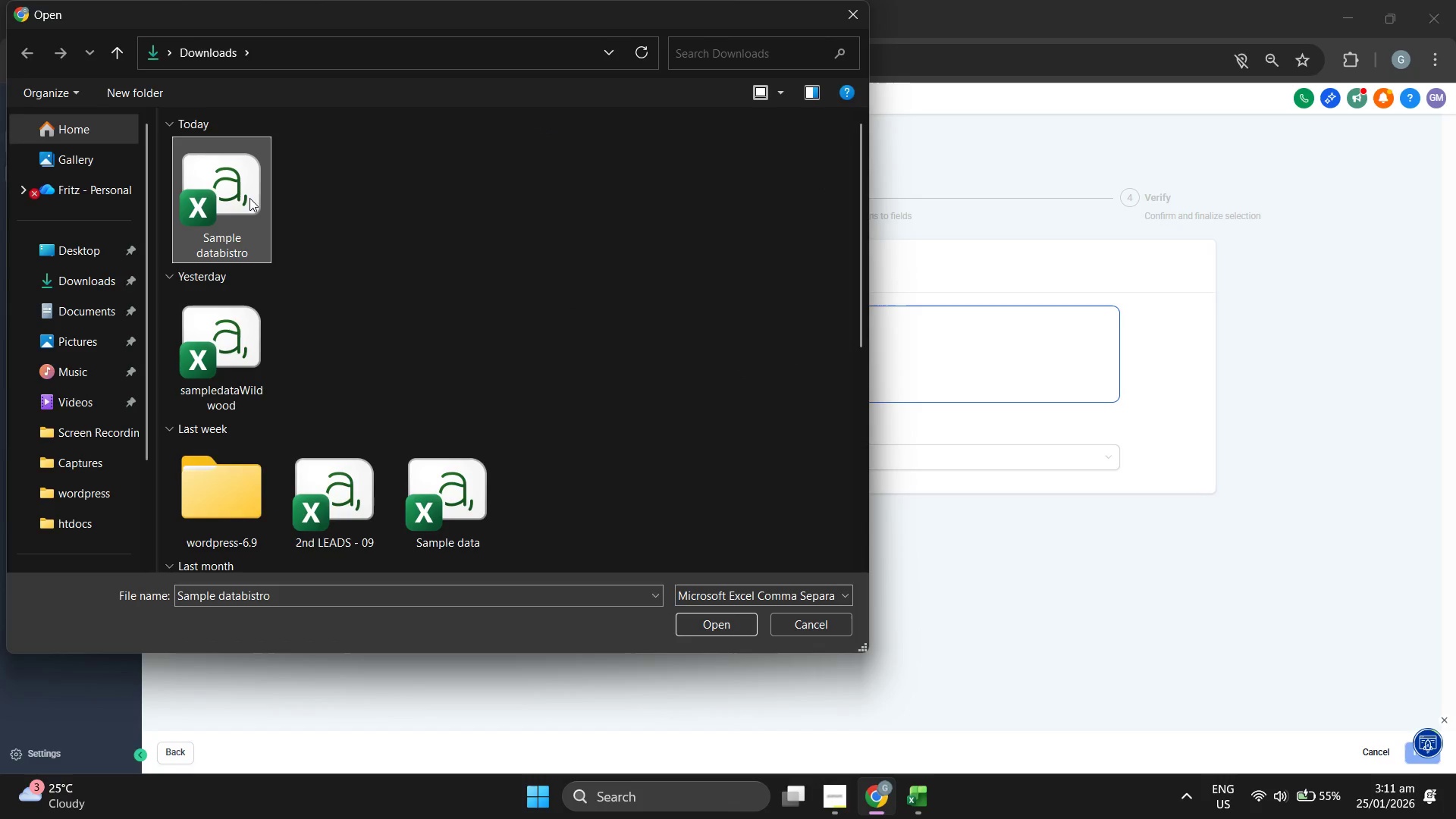 
triple_click([249, 198])
 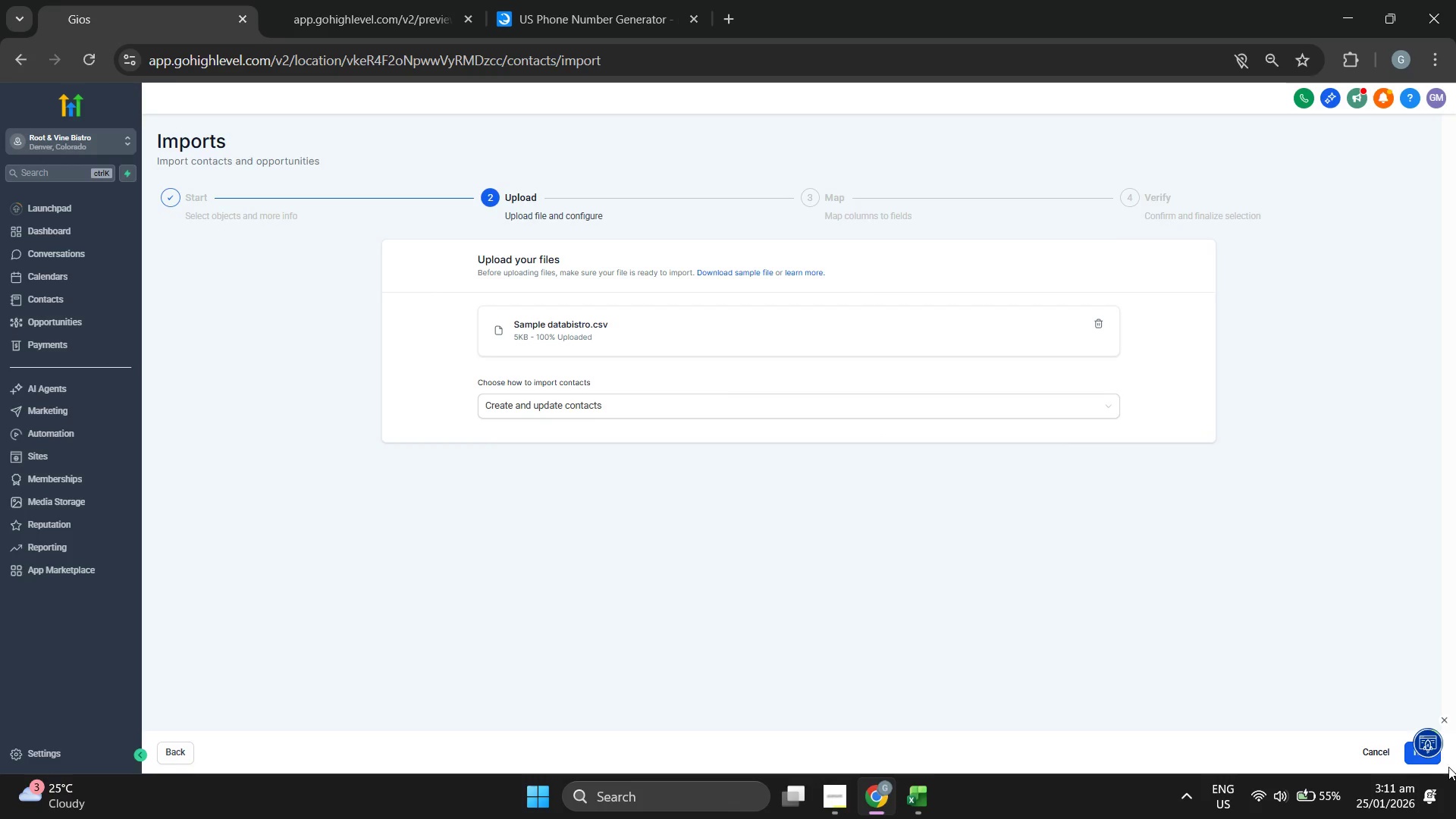 
left_click([1407, 749])
 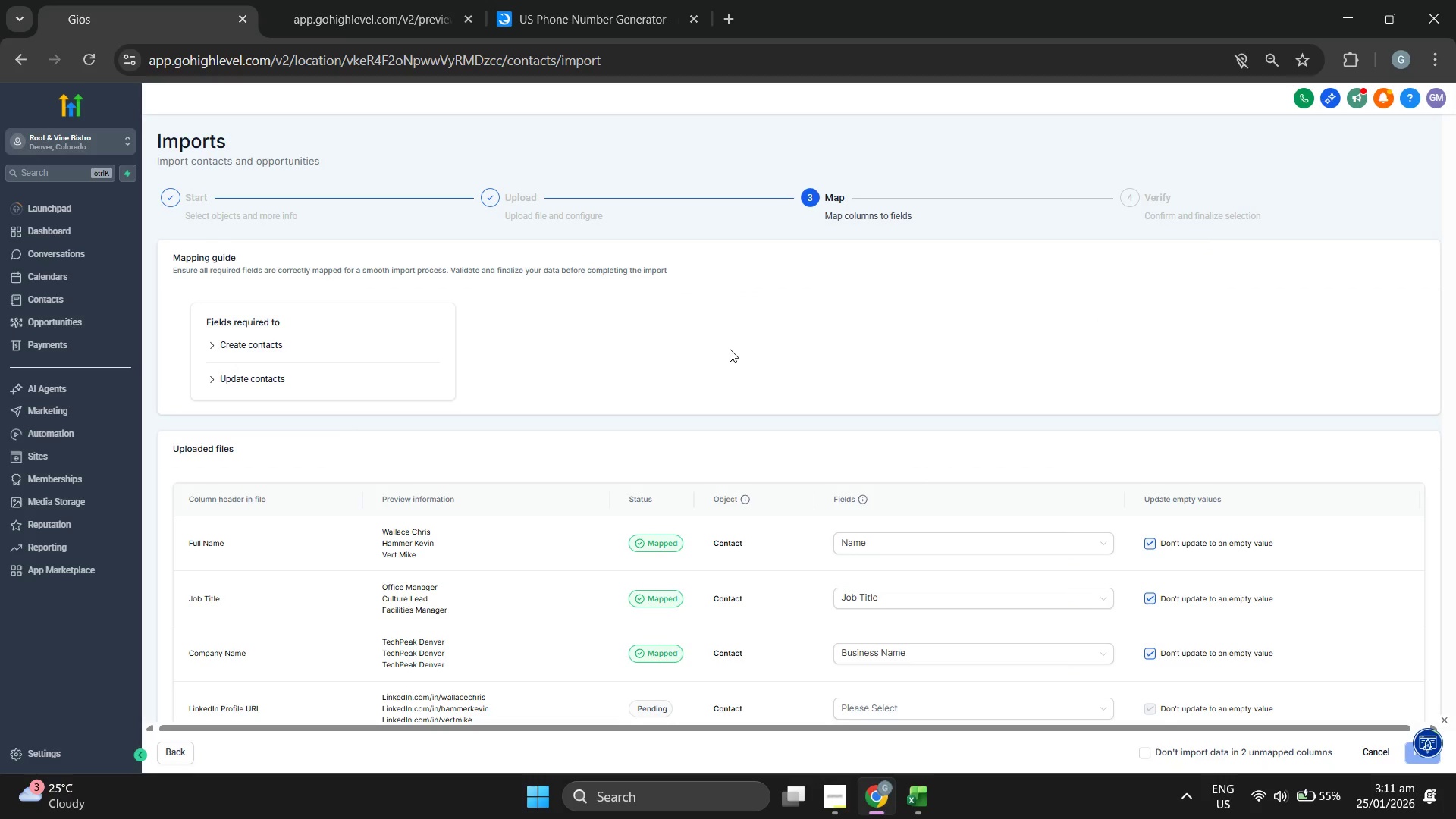 
wait(6.89)
 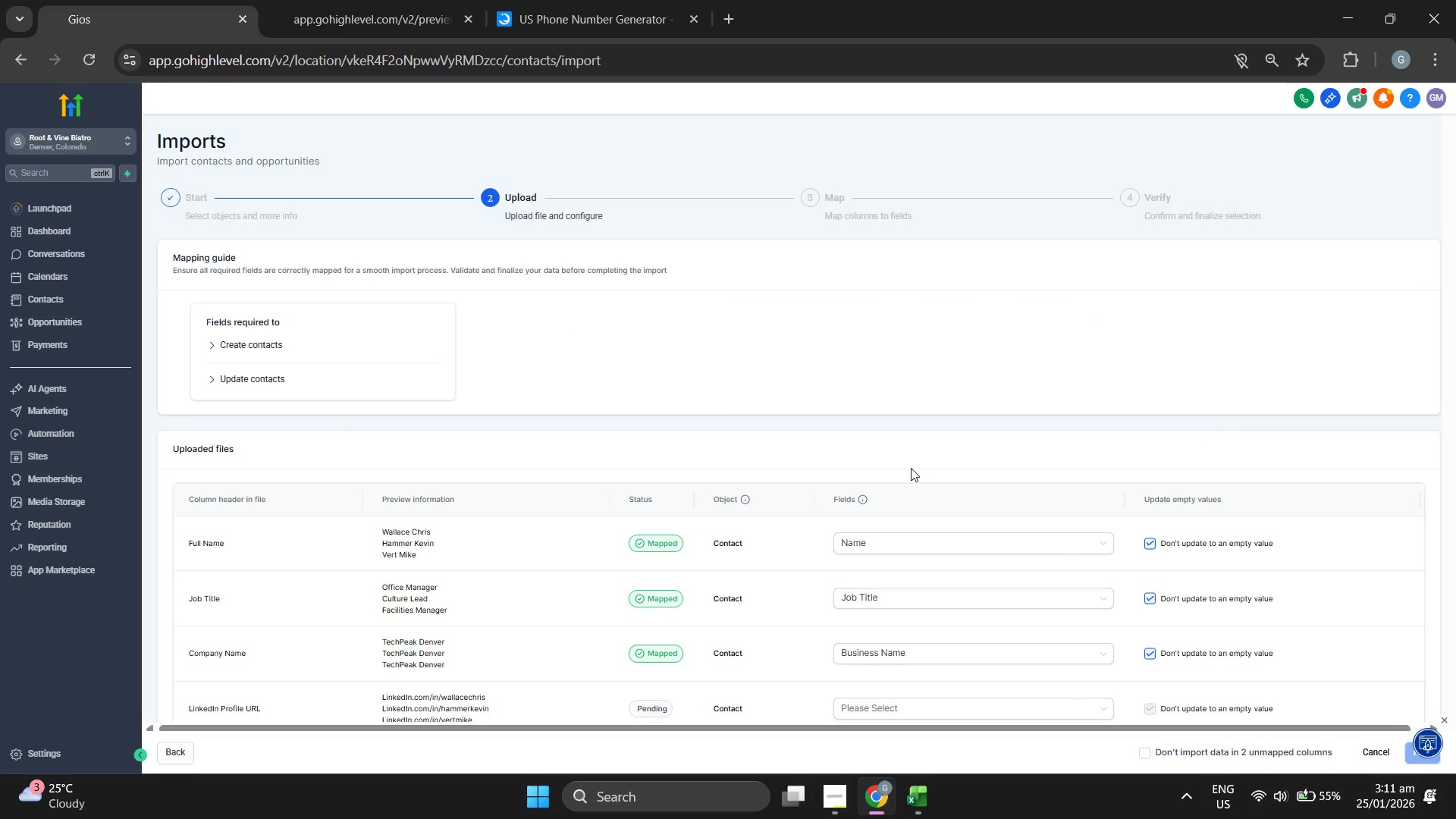 
scroll: coordinate [723, 344], scroll_direction: down, amount: 2.0
 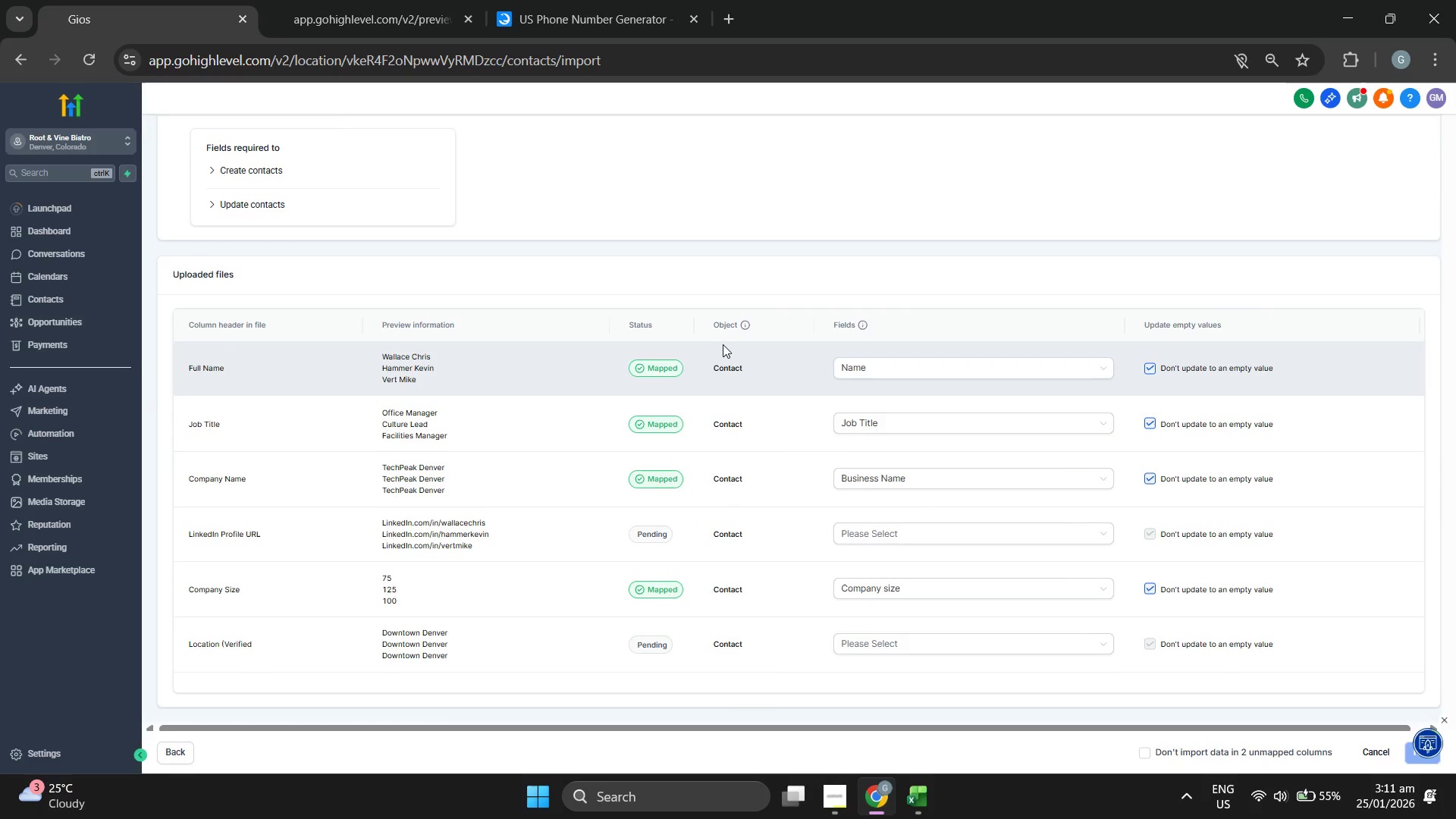 
scroll: coordinate [723, 345], scroll_direction: up, amount: 1.0
 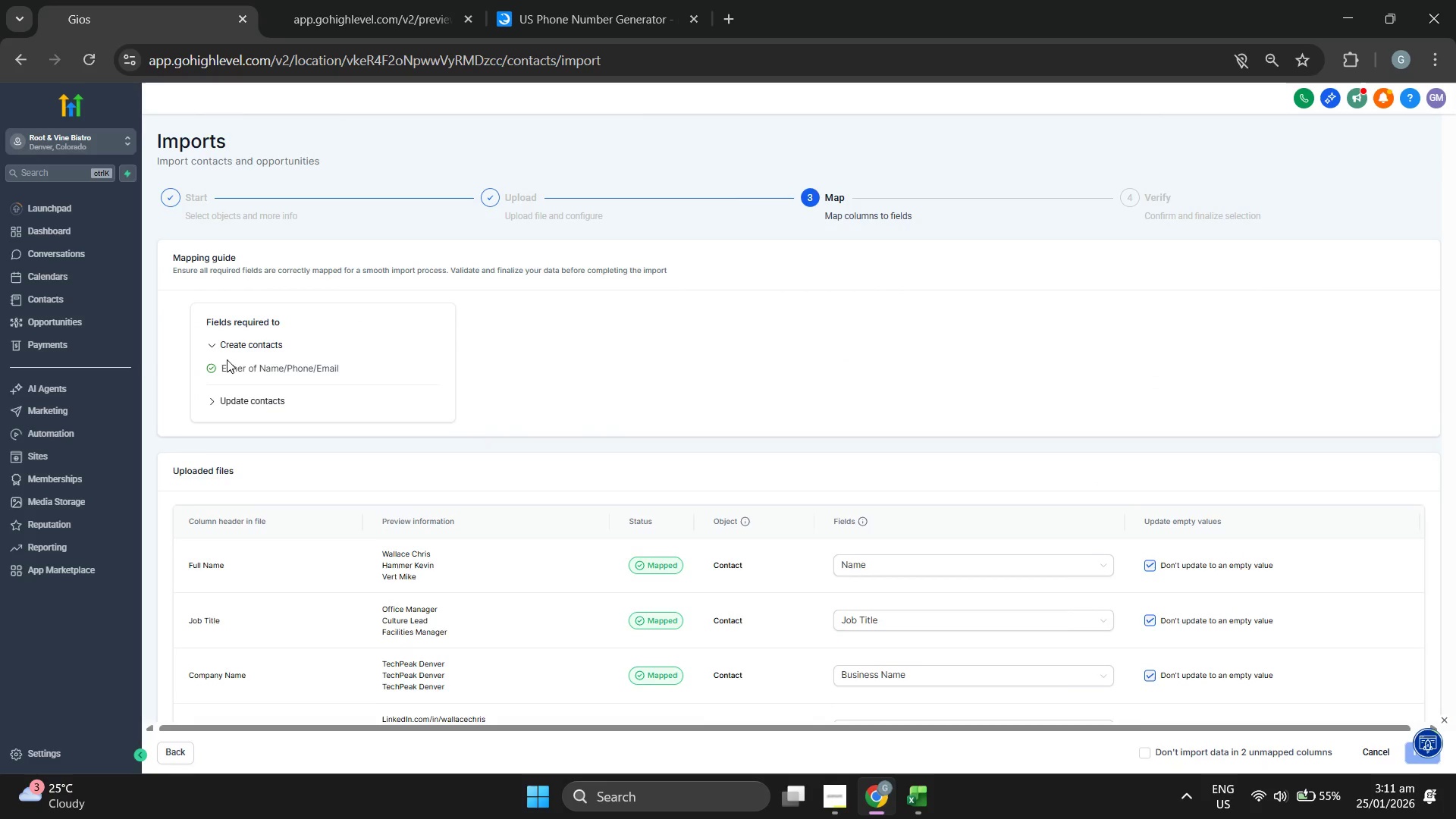 
left_click([226, 400])
 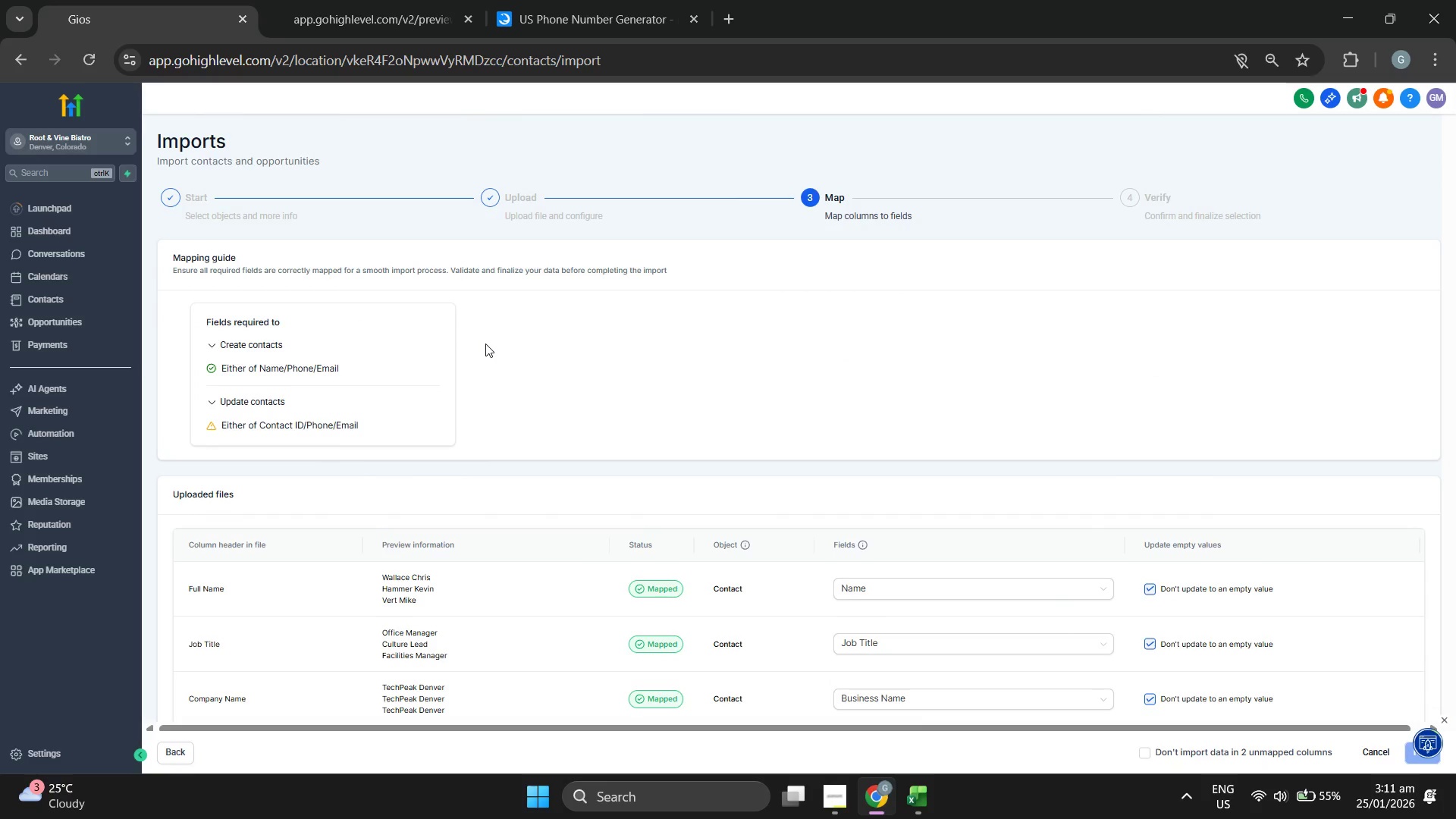 
scroll: coordinate [583, 395], scroll_direction: down, amount: 3.0
 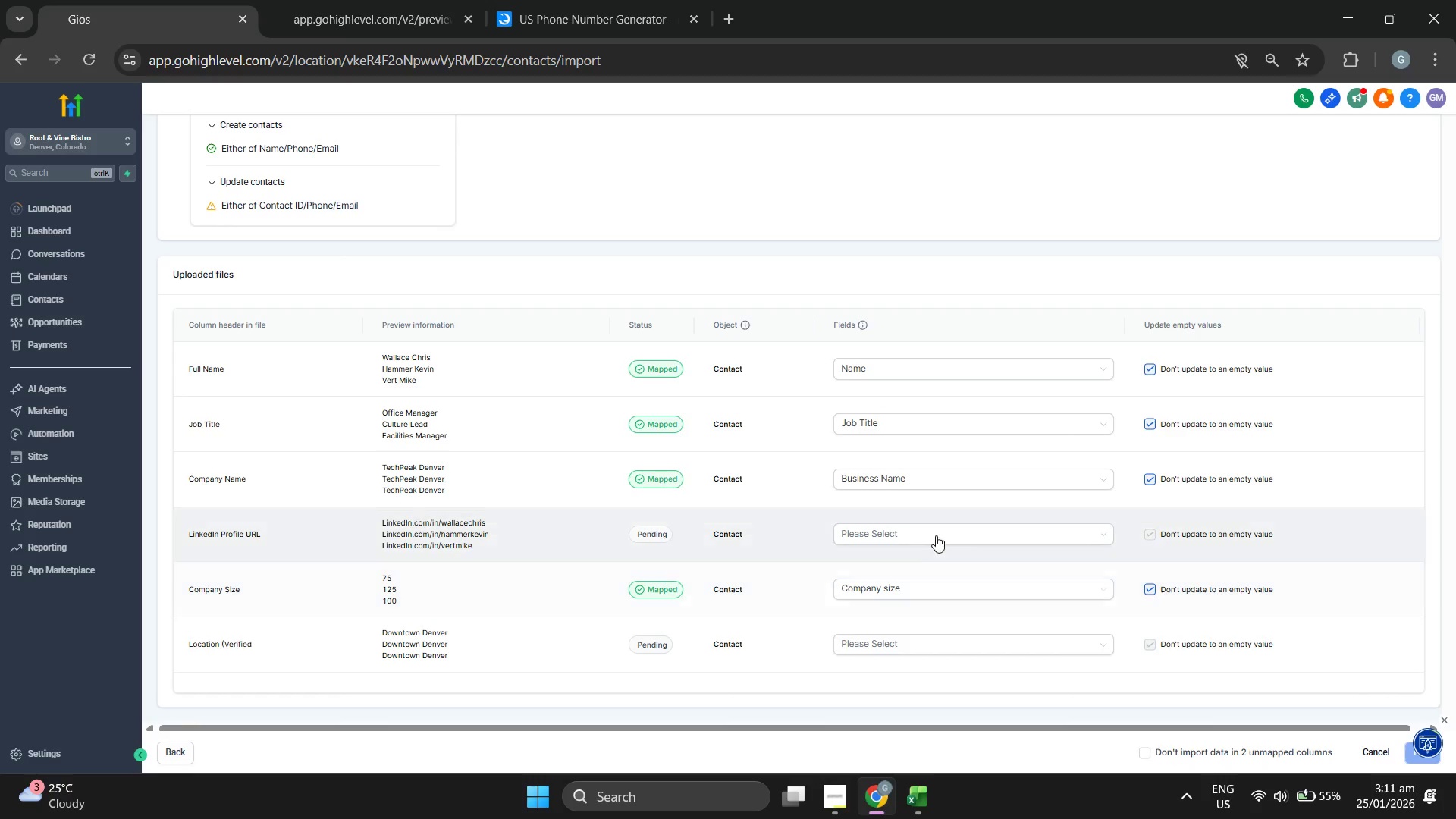 
left_click([933, 527])
 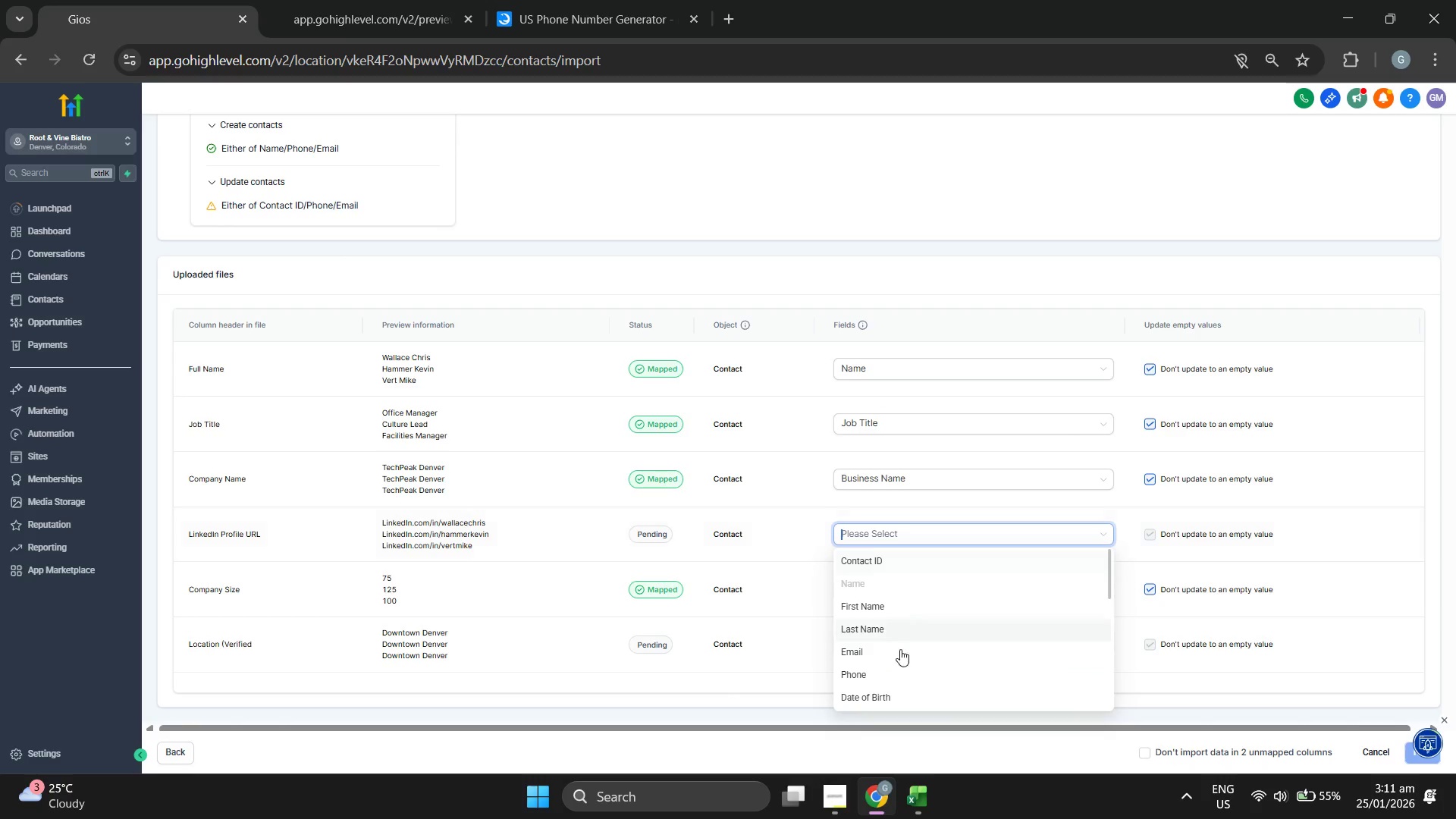 
scroll: coordinate [930, 640], scroll_direction: down, amount: 5.0
 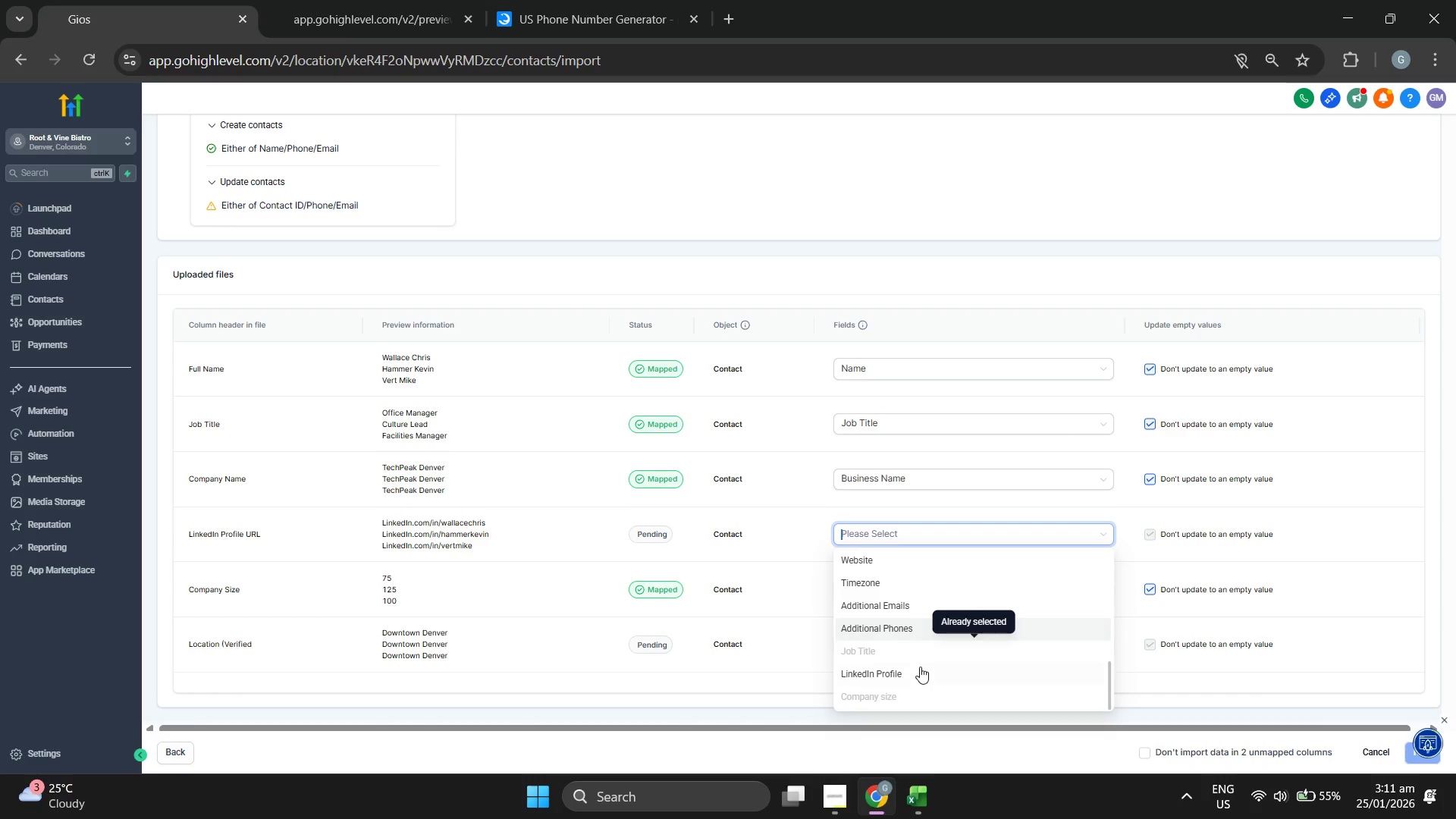 
left_click([918, 671])
 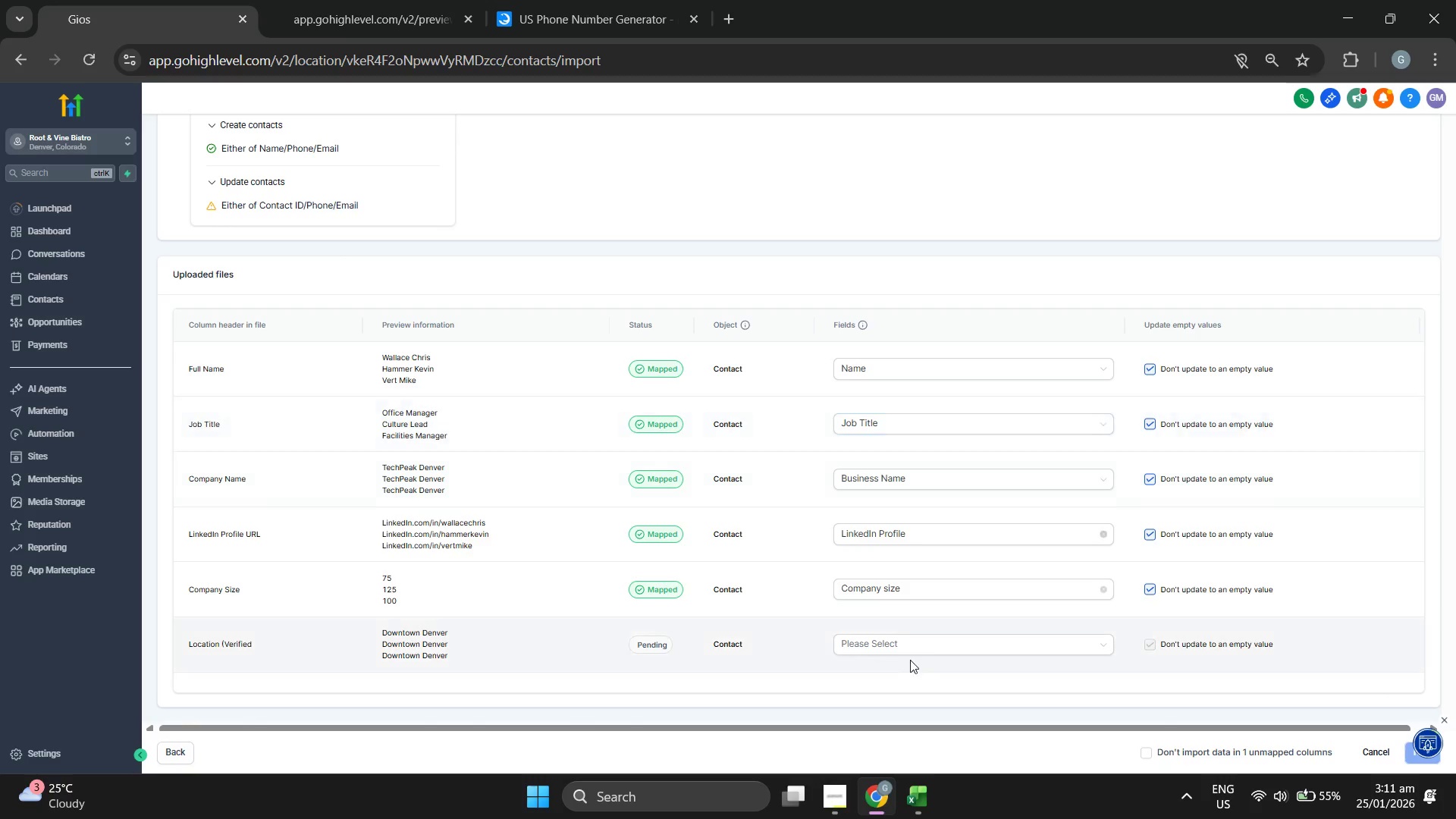 
left_click([907, 639])
 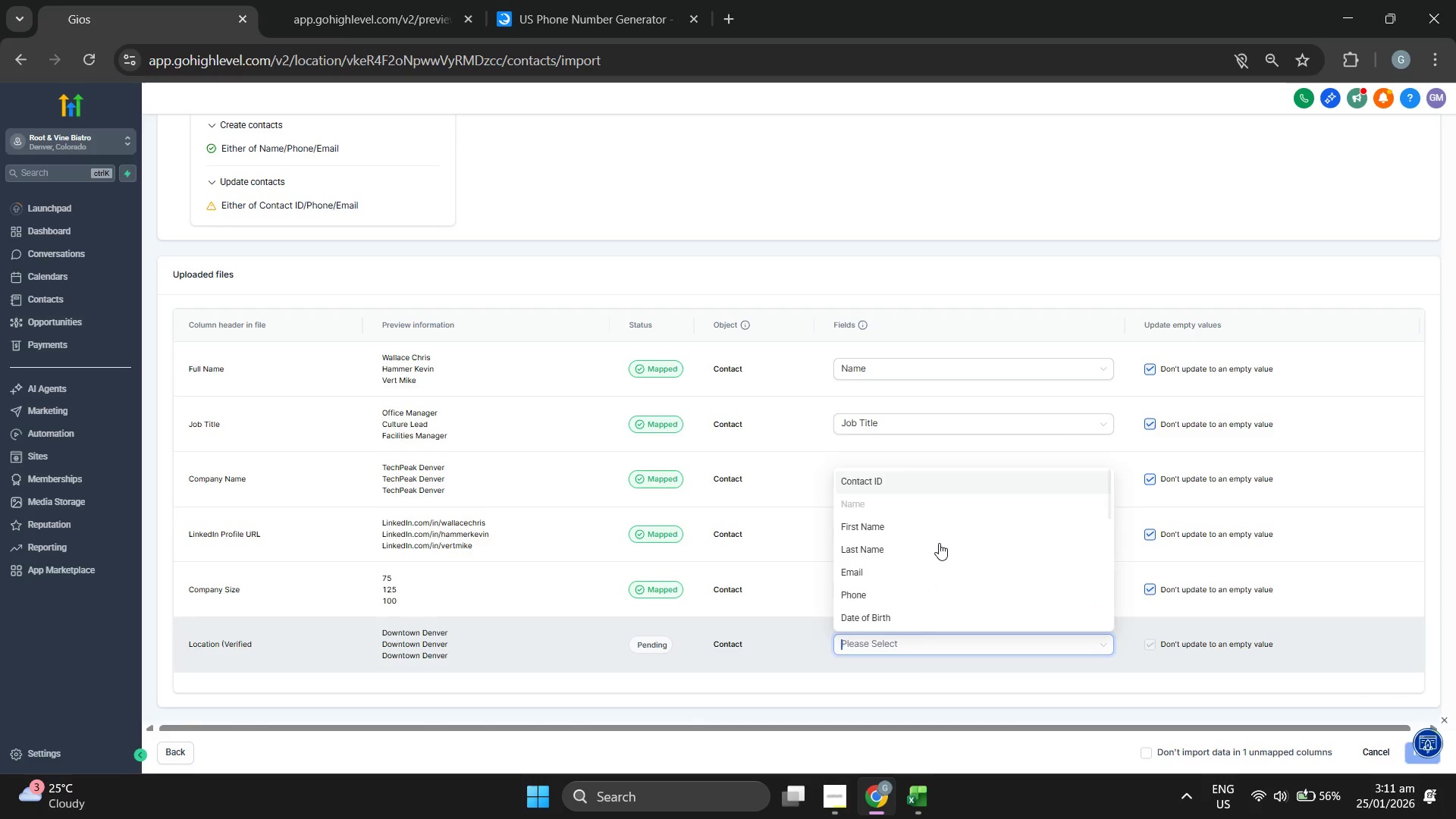 
scroll: coordinate [924, 519], scroll_direction: down, amount: 3.0
 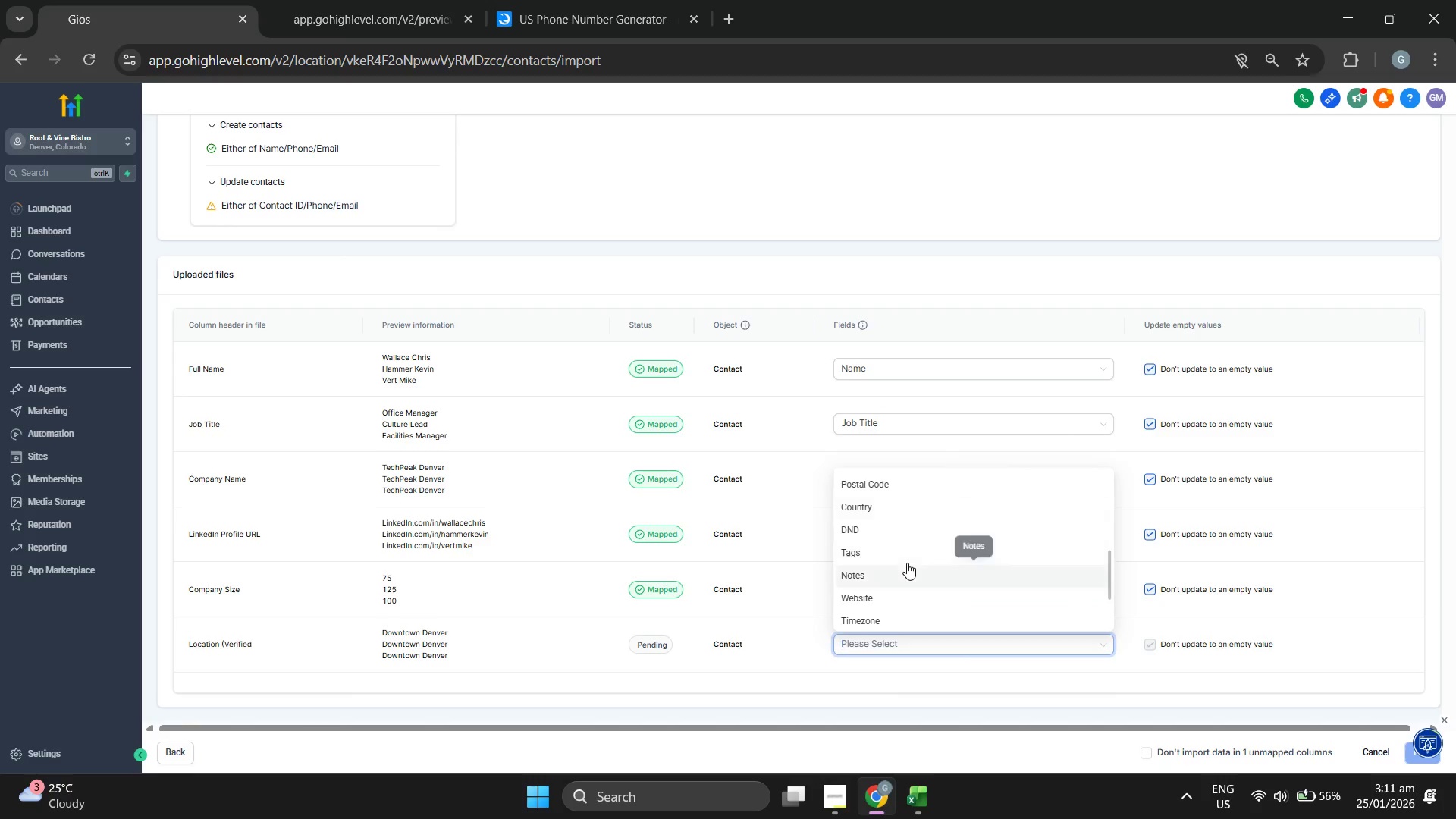 
scroll: coordinate [907, 560], scroll_direction: none, amount: 0.0
 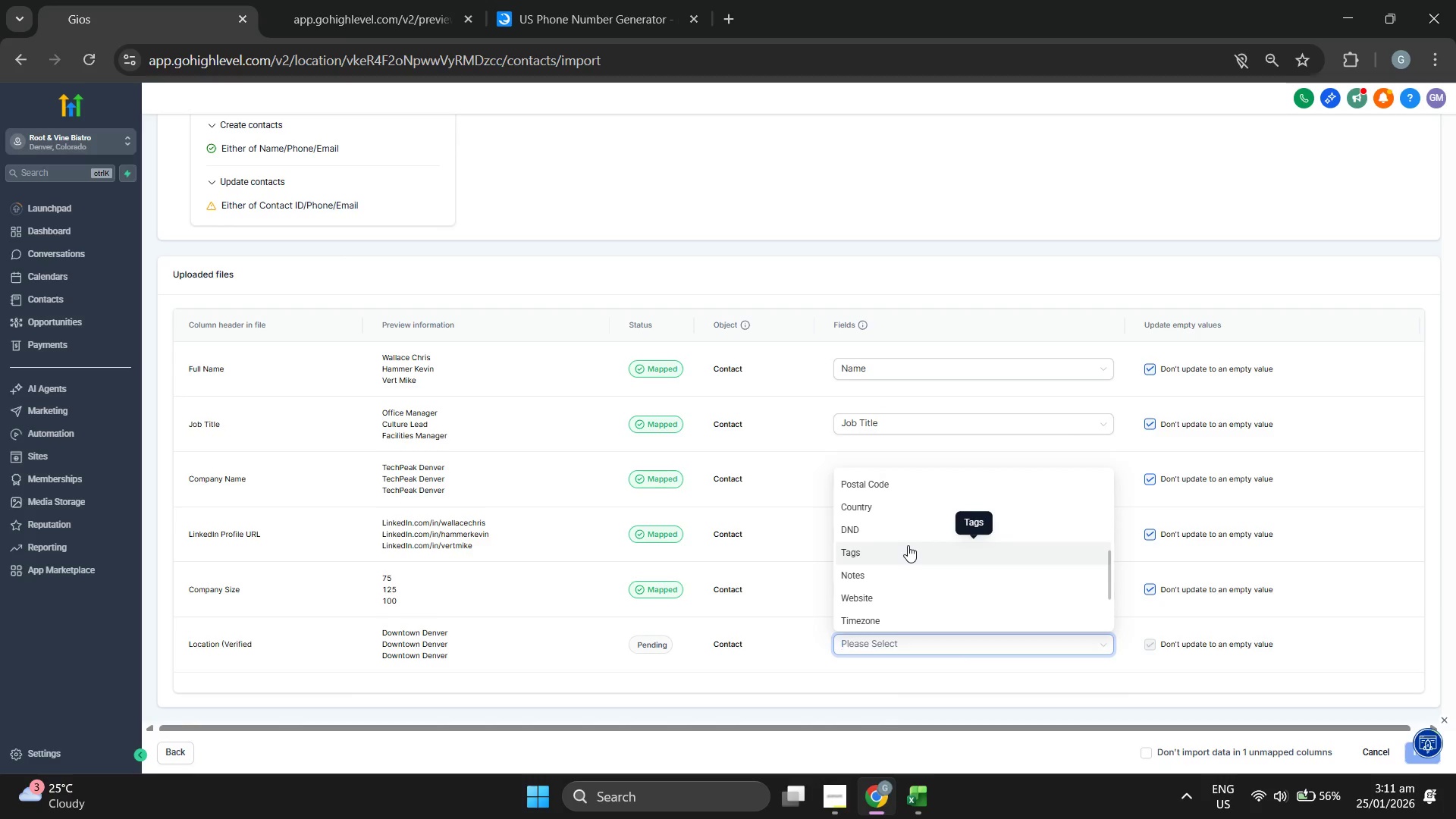 
scroll: coordinate [908, 545], scroll_direction: up, amount: 1.0
 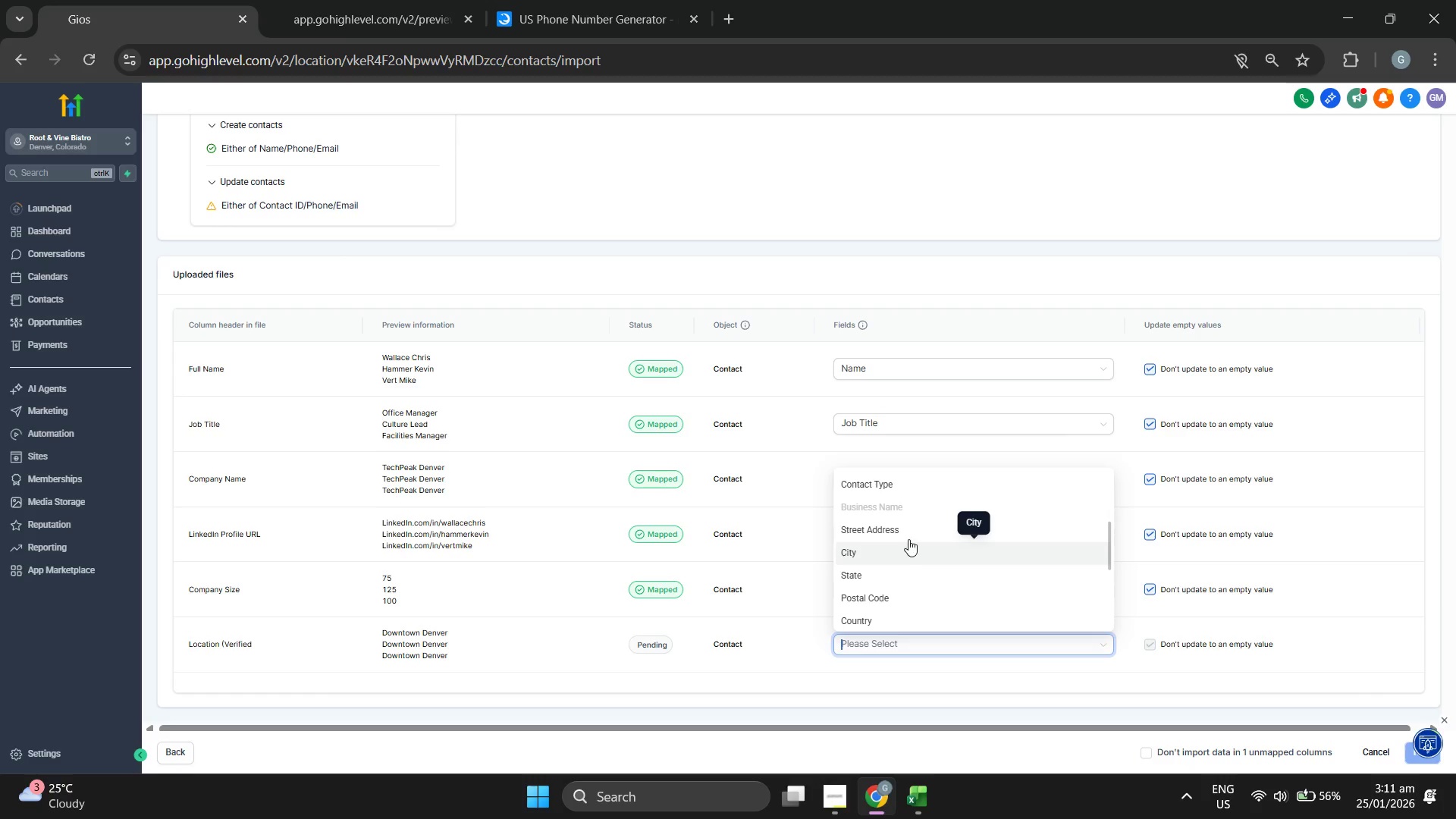 
left_click([909, 534])
 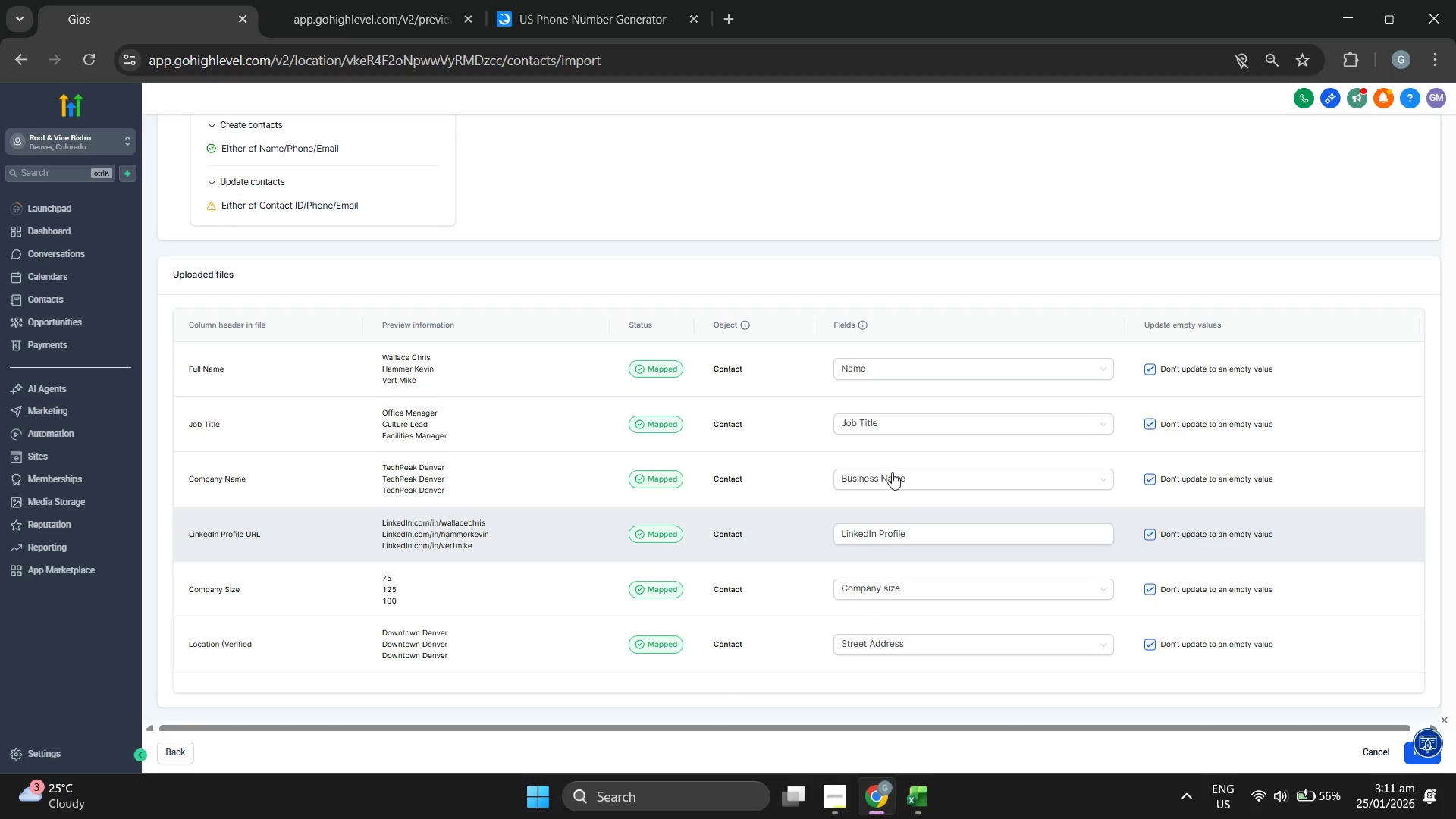 
scroll: coordinate [842, 400], scroll_direction: up, amount: 7.0
 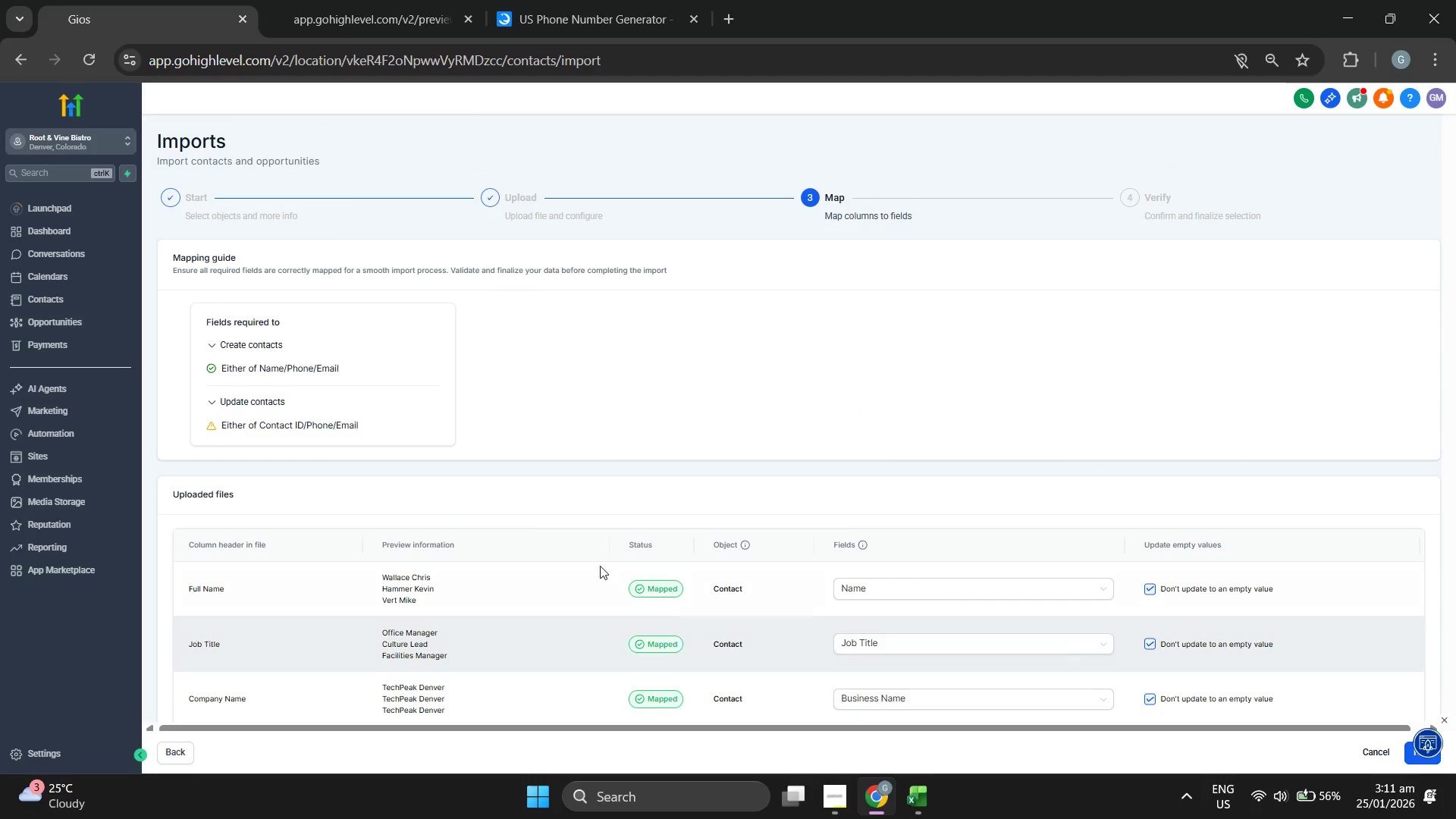 
scroll: coordinate [594, 576], scroll_direction: down, amount: 8.0
 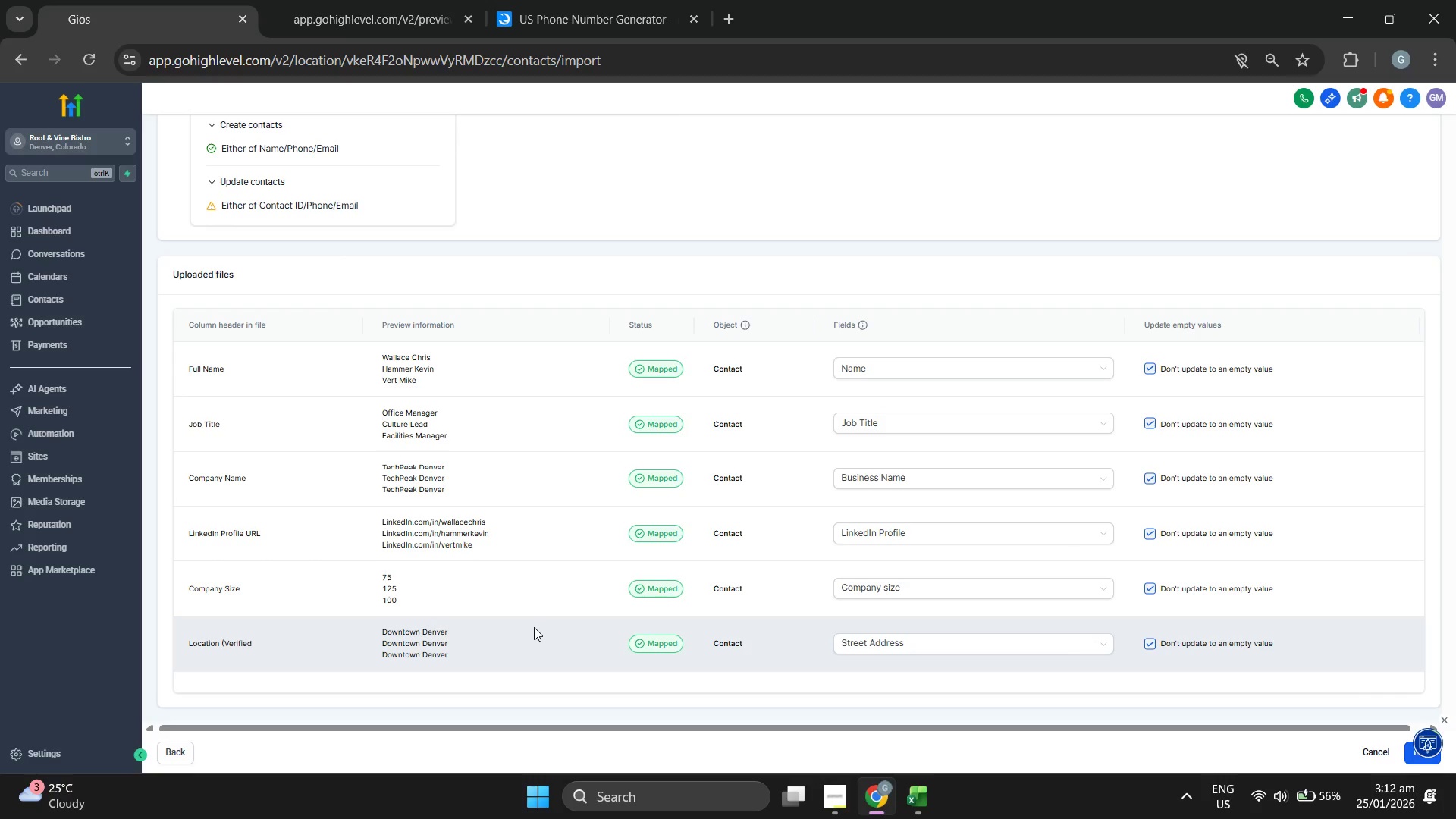 
wait(30.83)
 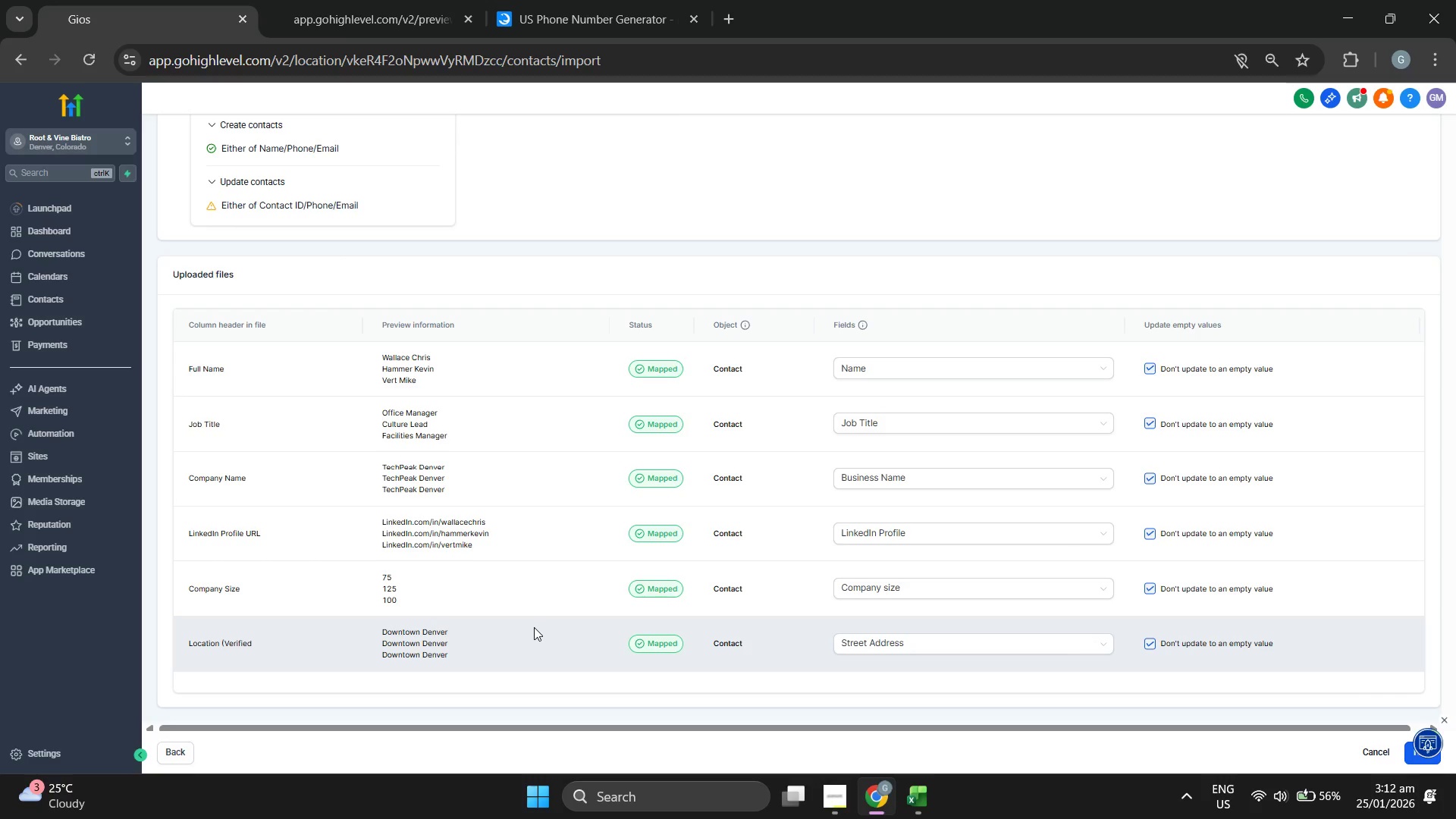 
left_click([1407, 755])
 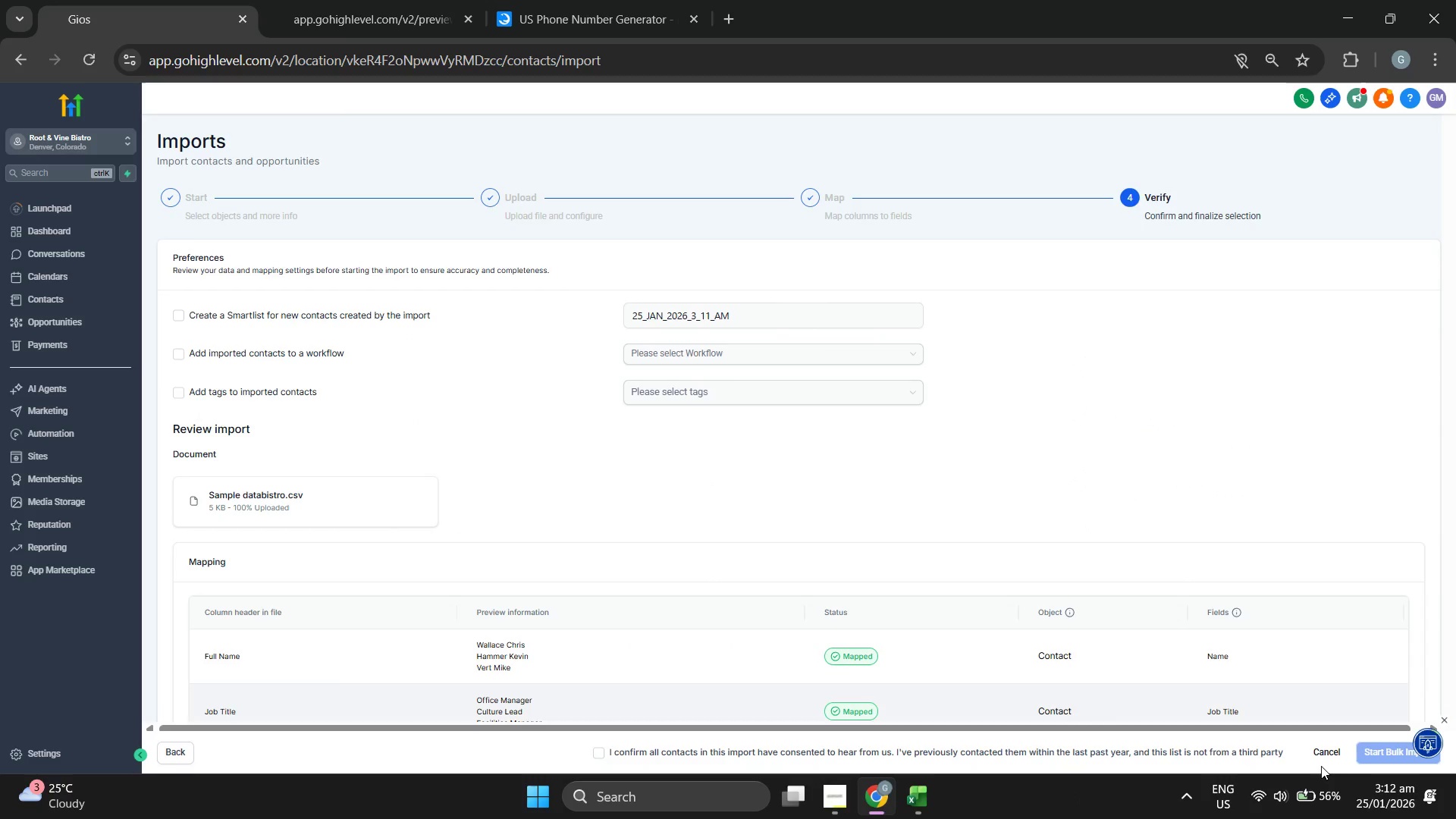 
left_click([1332, 748])
 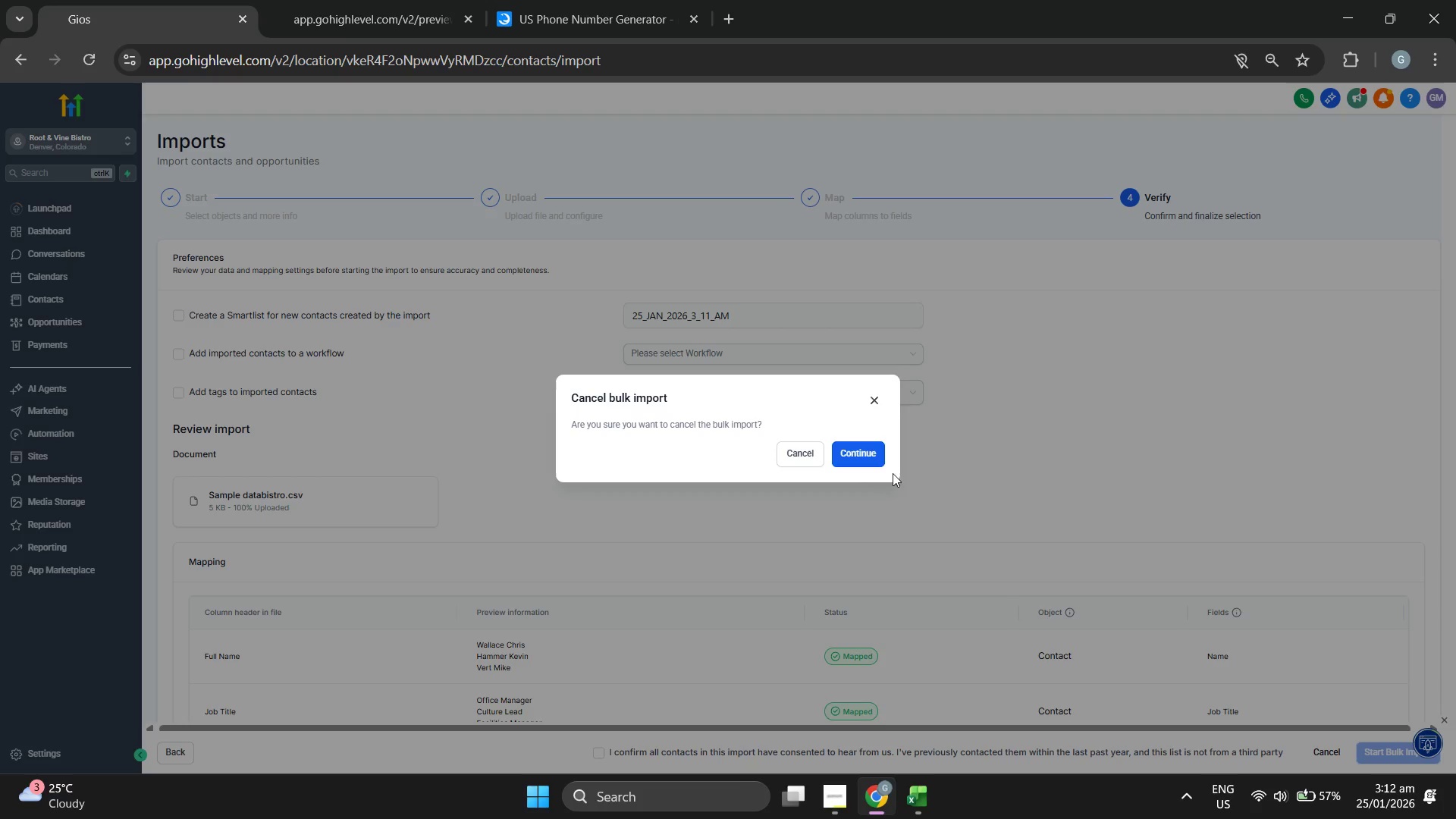 
left_click([864, 451])
 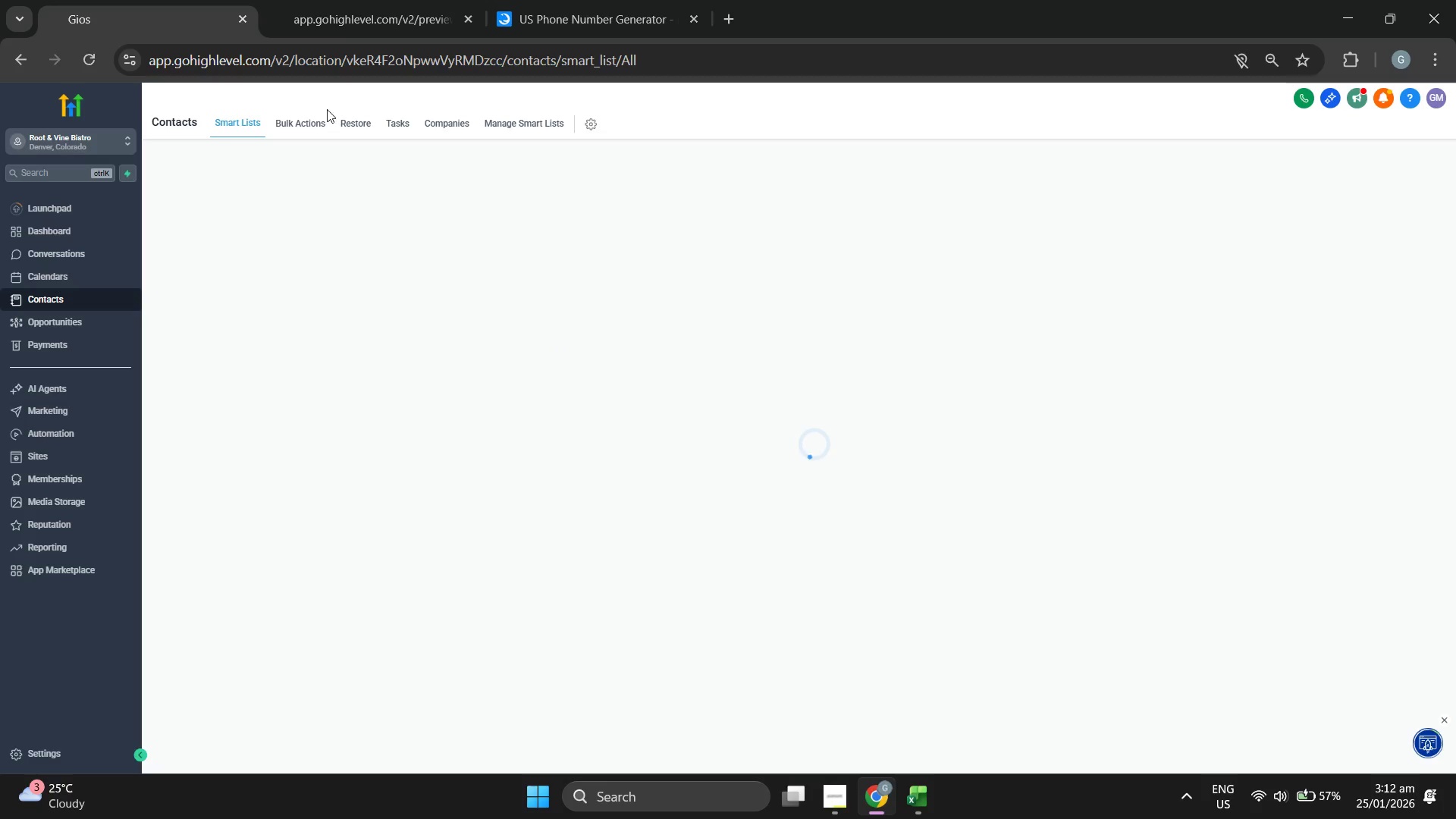 
left_click([304, 124])
 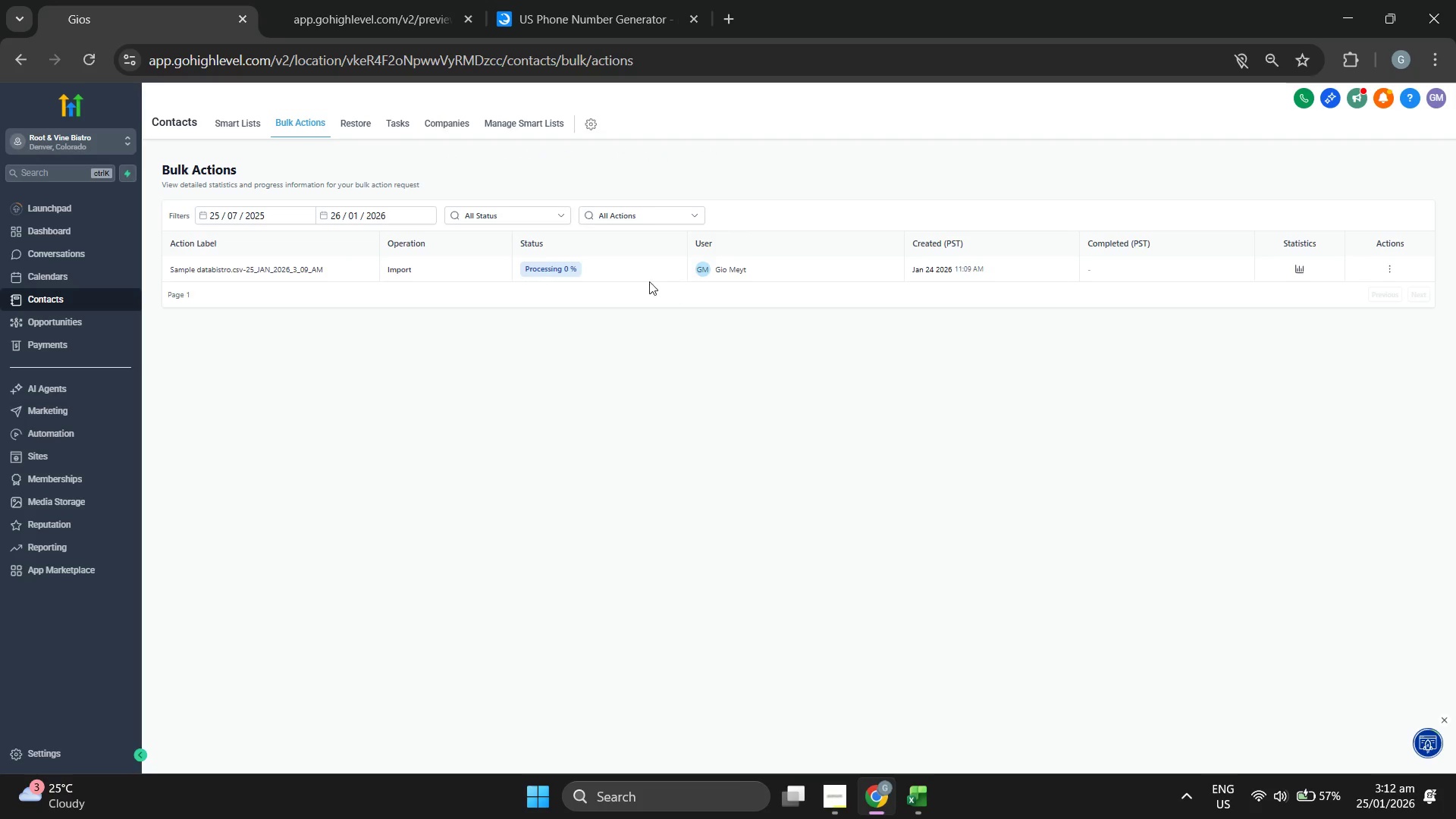 
left_click([783, 280])
 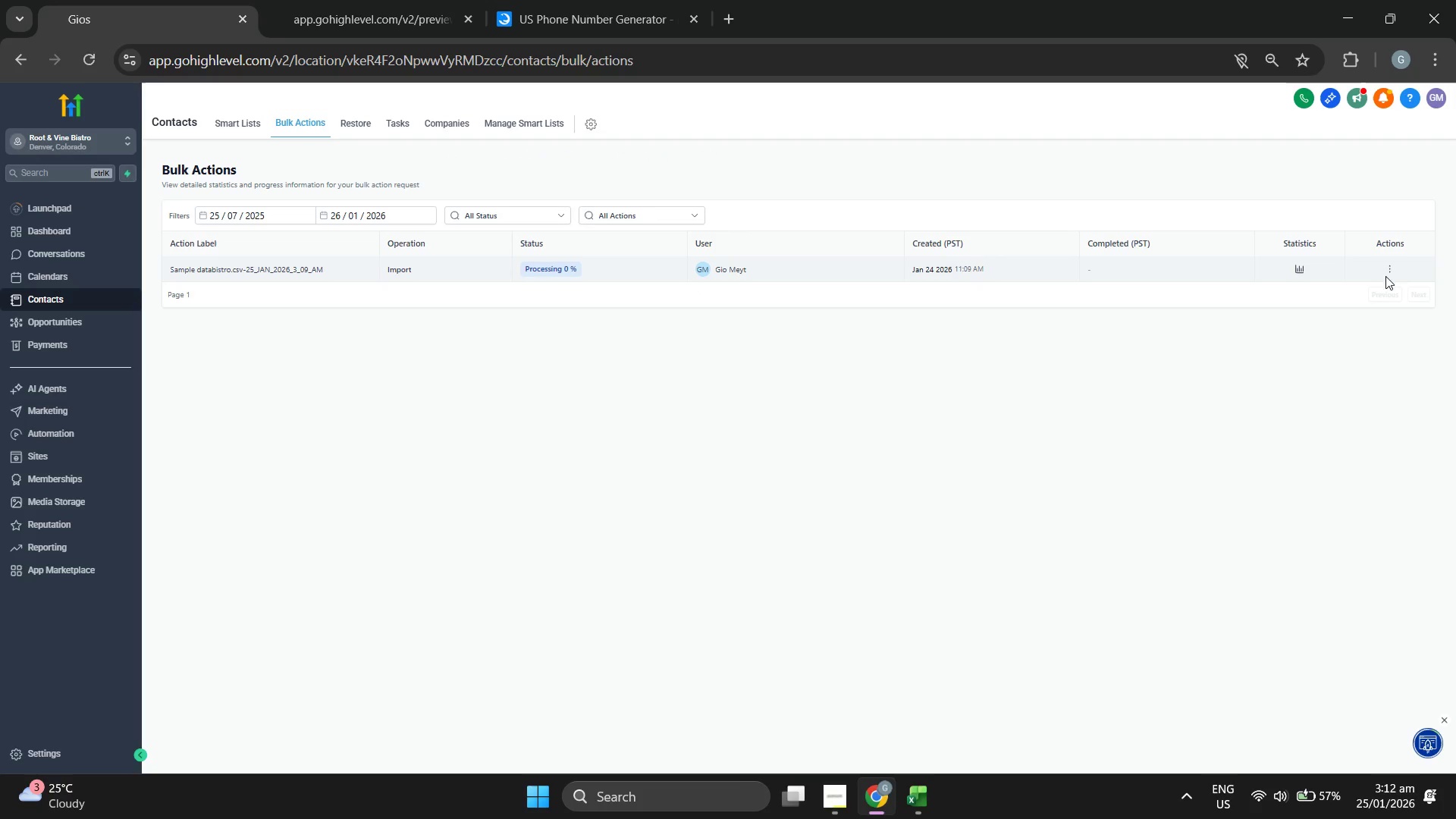 
left_click([1385, 269])
 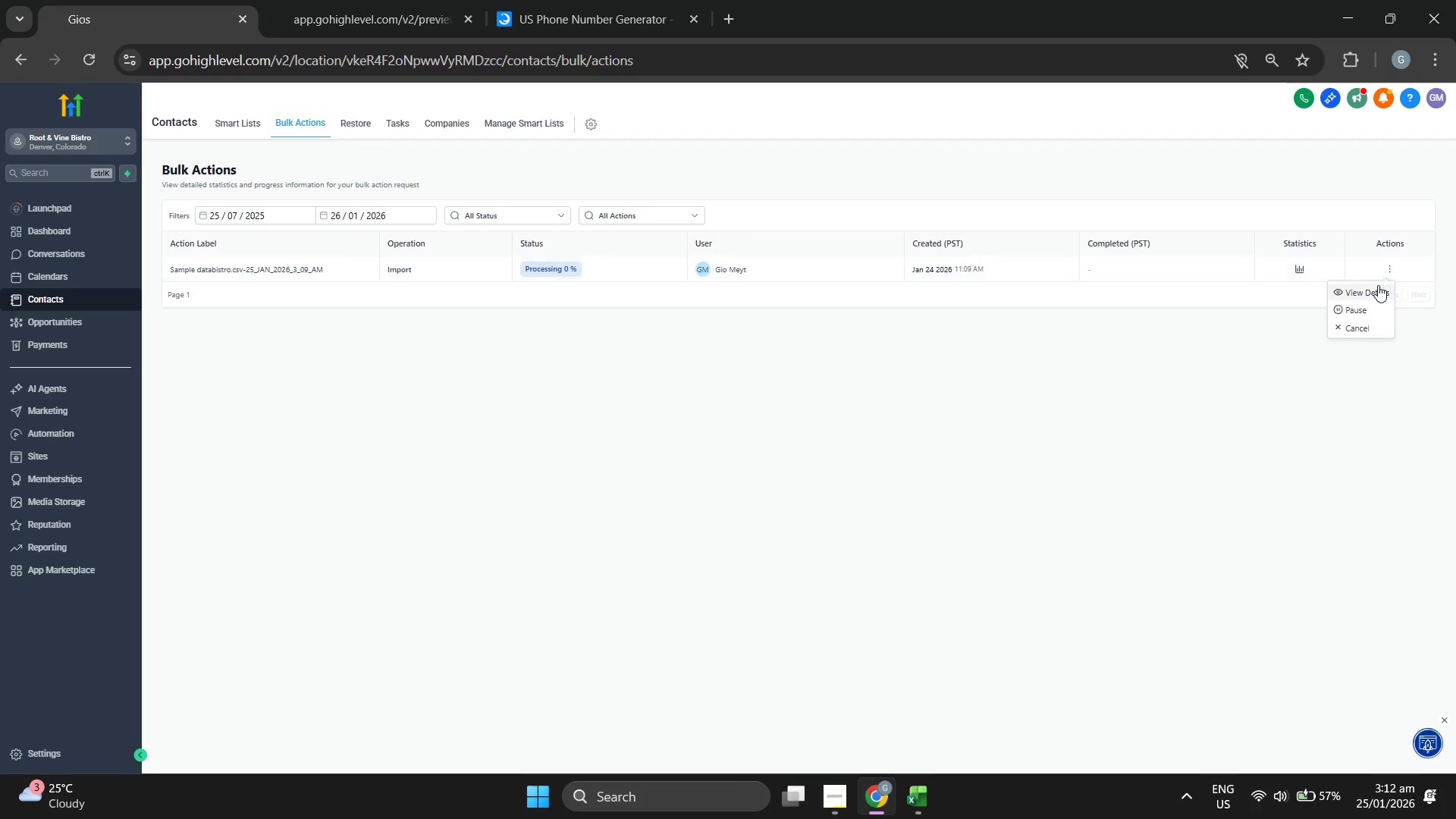 
left_click([1374, 290])
 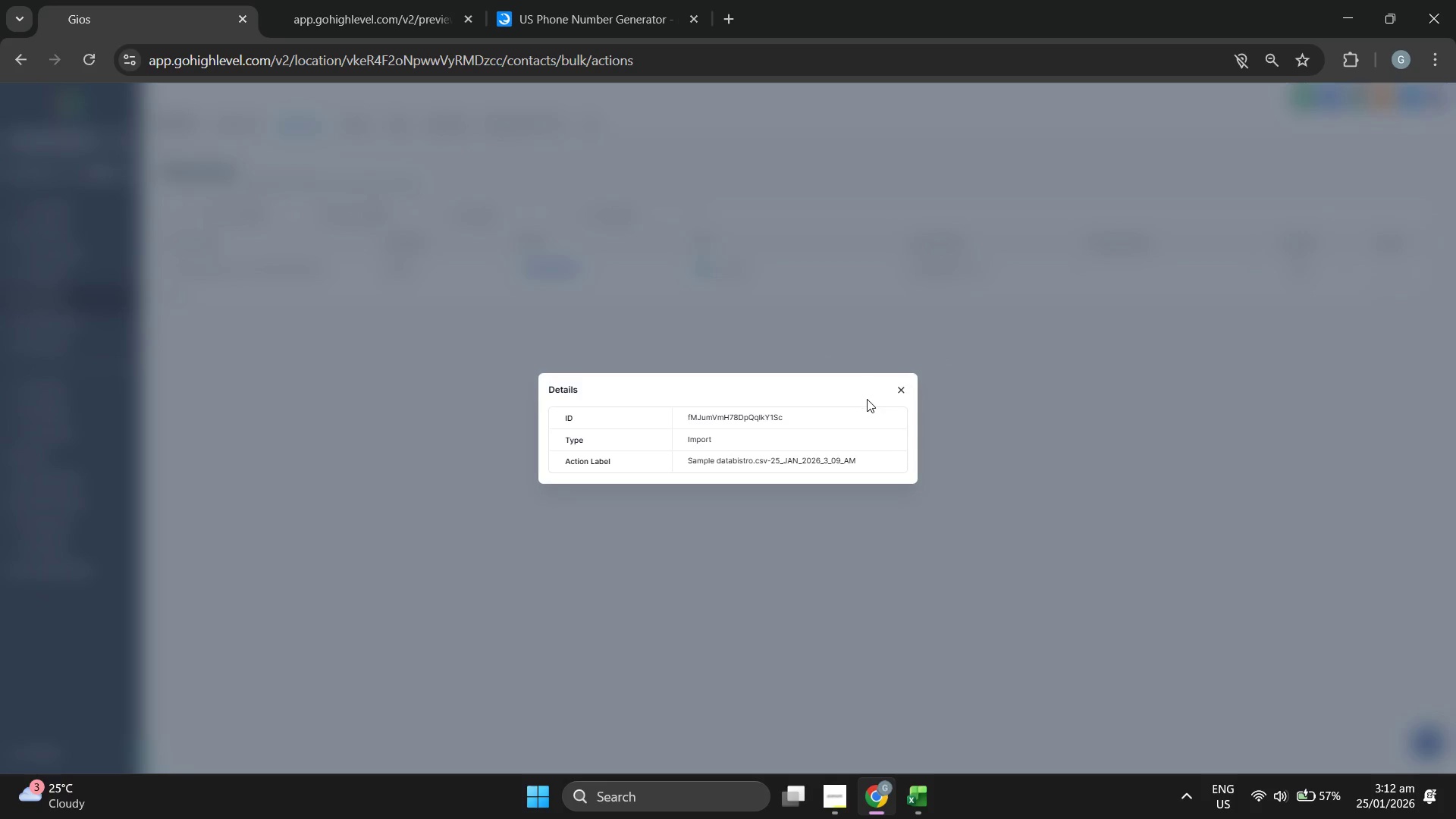 
left_click([896, 387])
 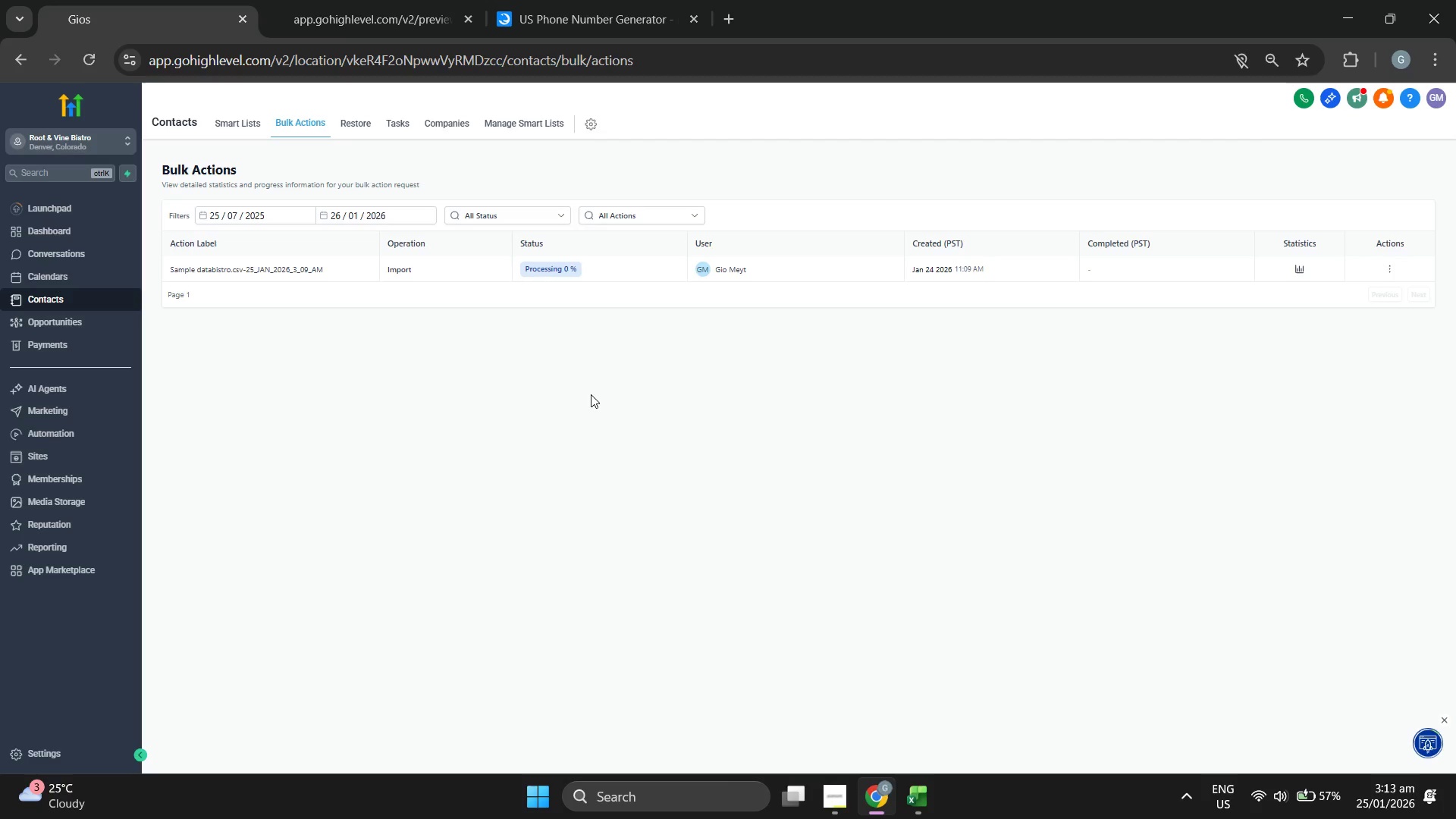 
wait(37.33)
 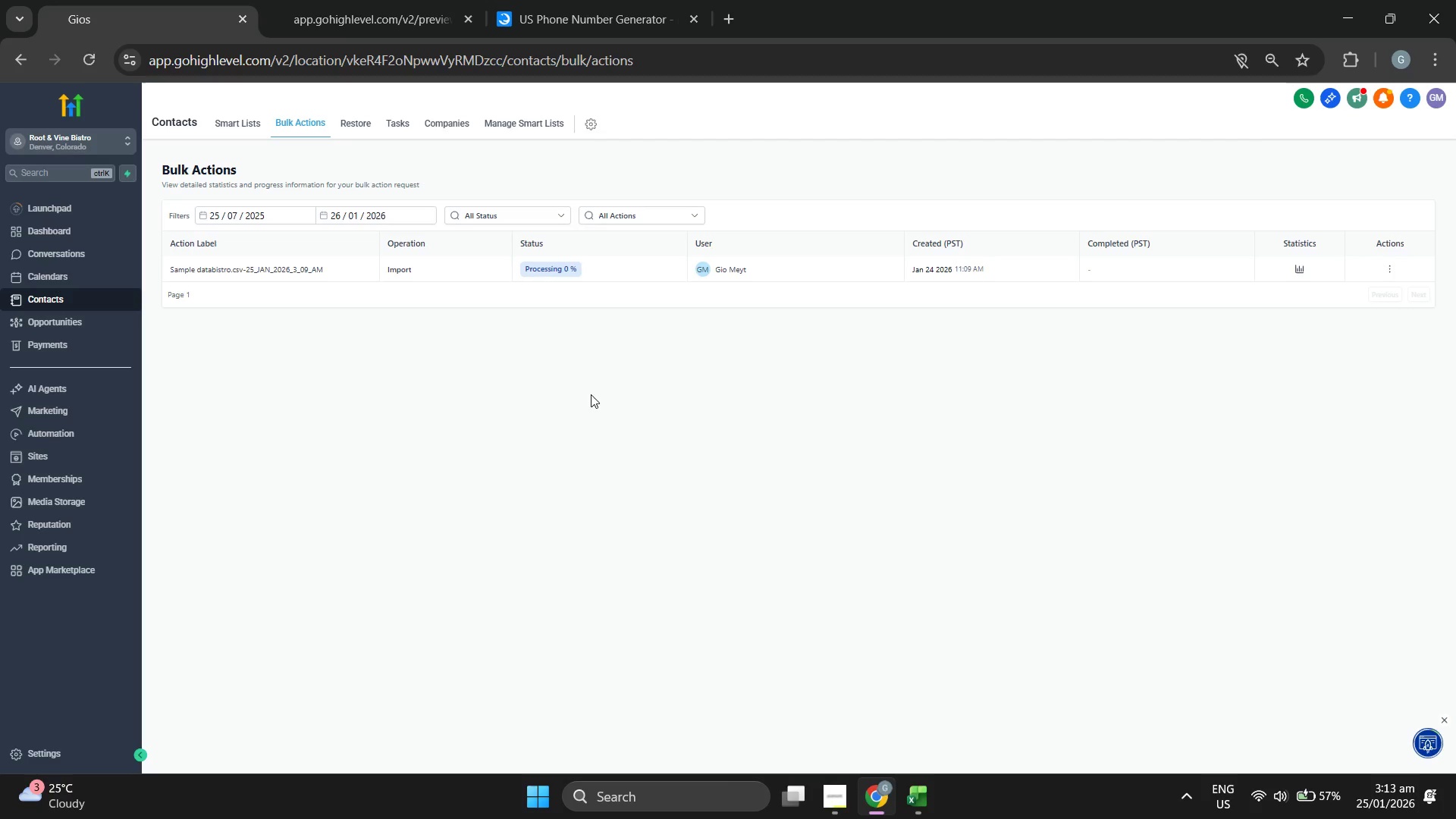 
left_click([1426, 99])
 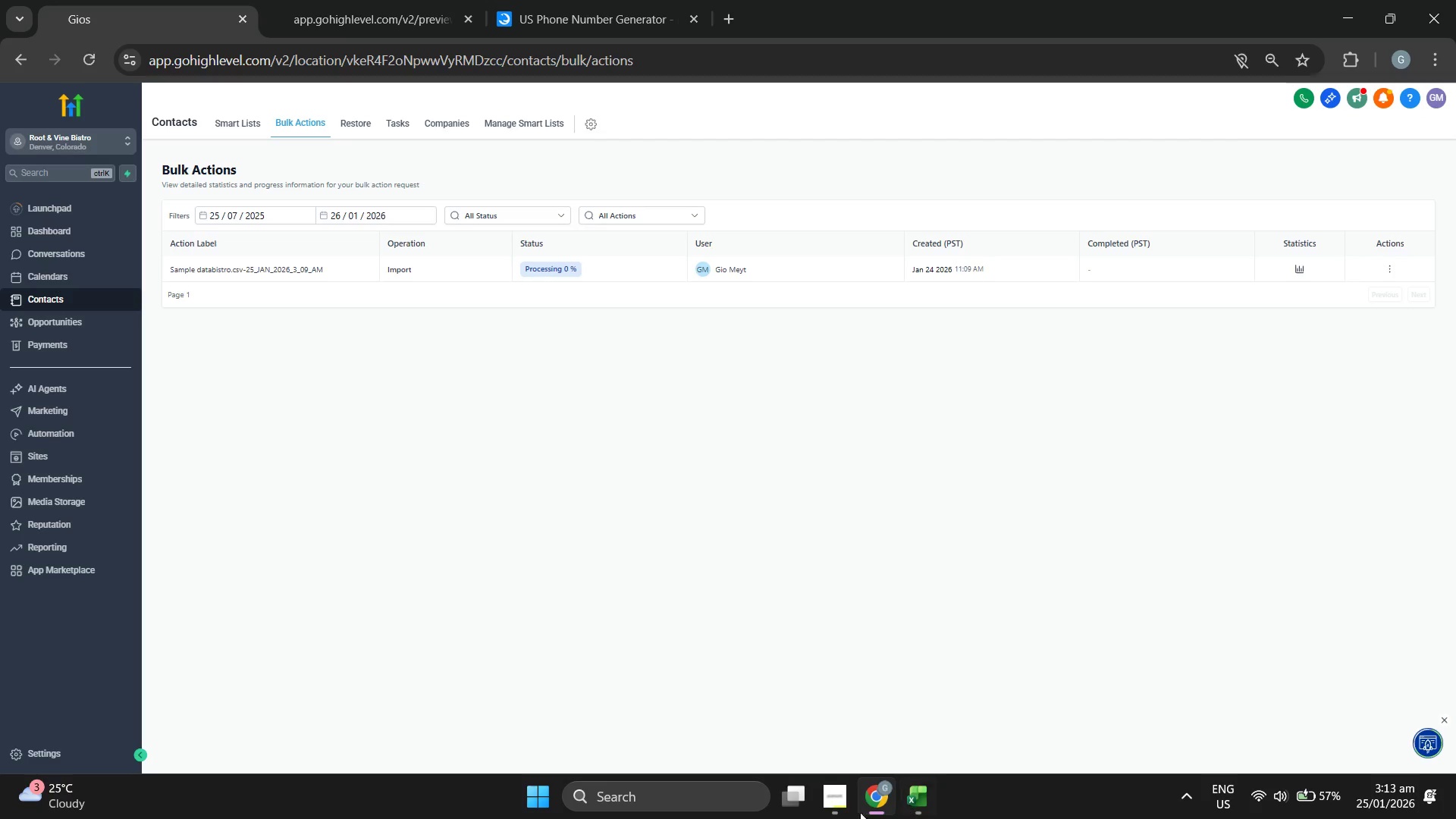 
left_click([838, 809])